 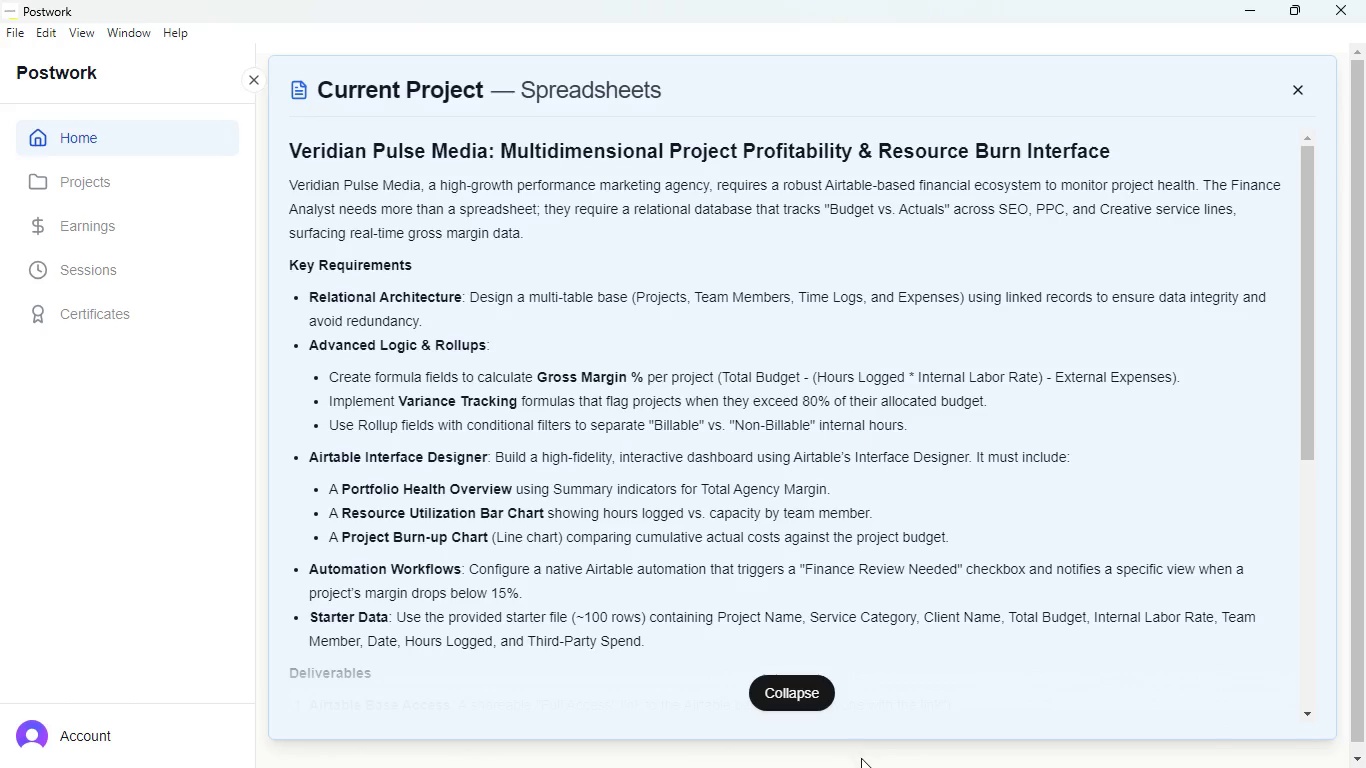 
hold_key(key=Backspace, duration=0.78)
 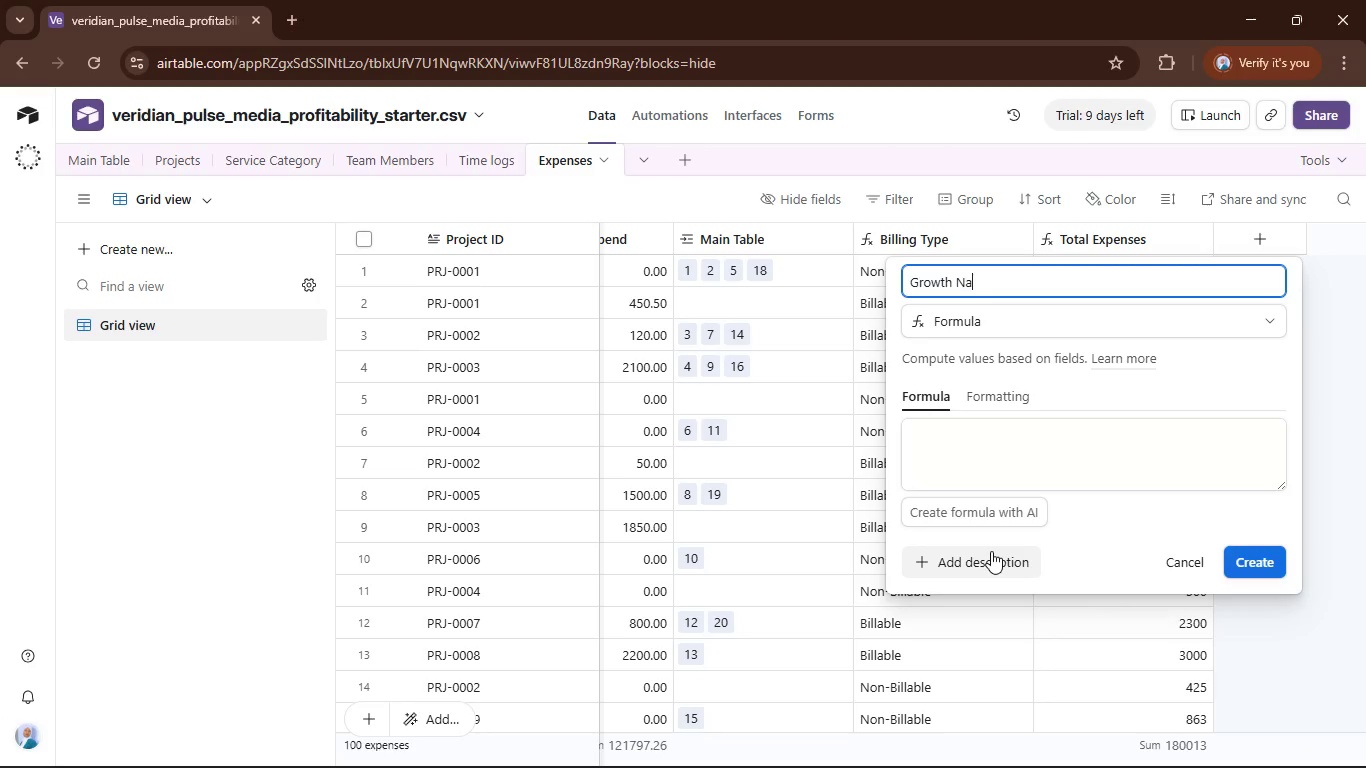 
hold_key(key=ShiftRight, duration=0.31)
 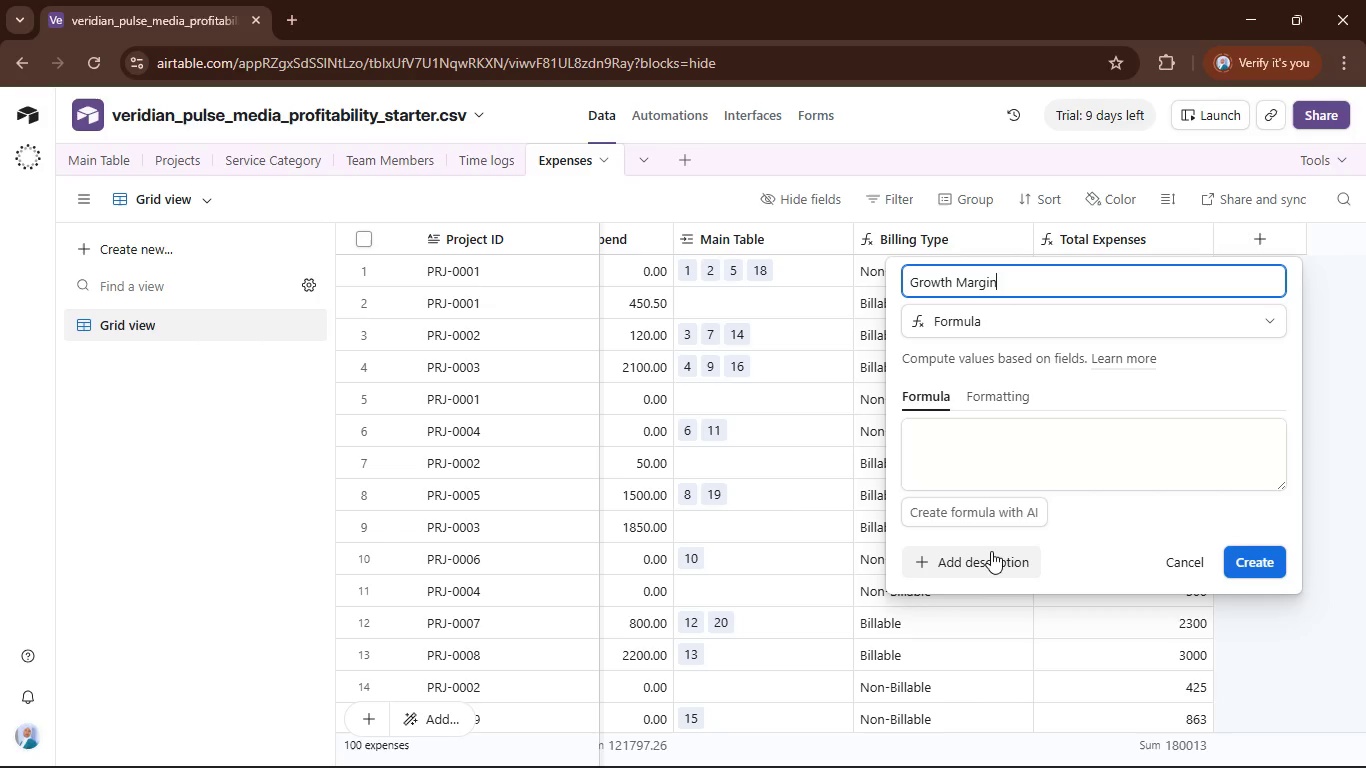 
wait(6.03)
 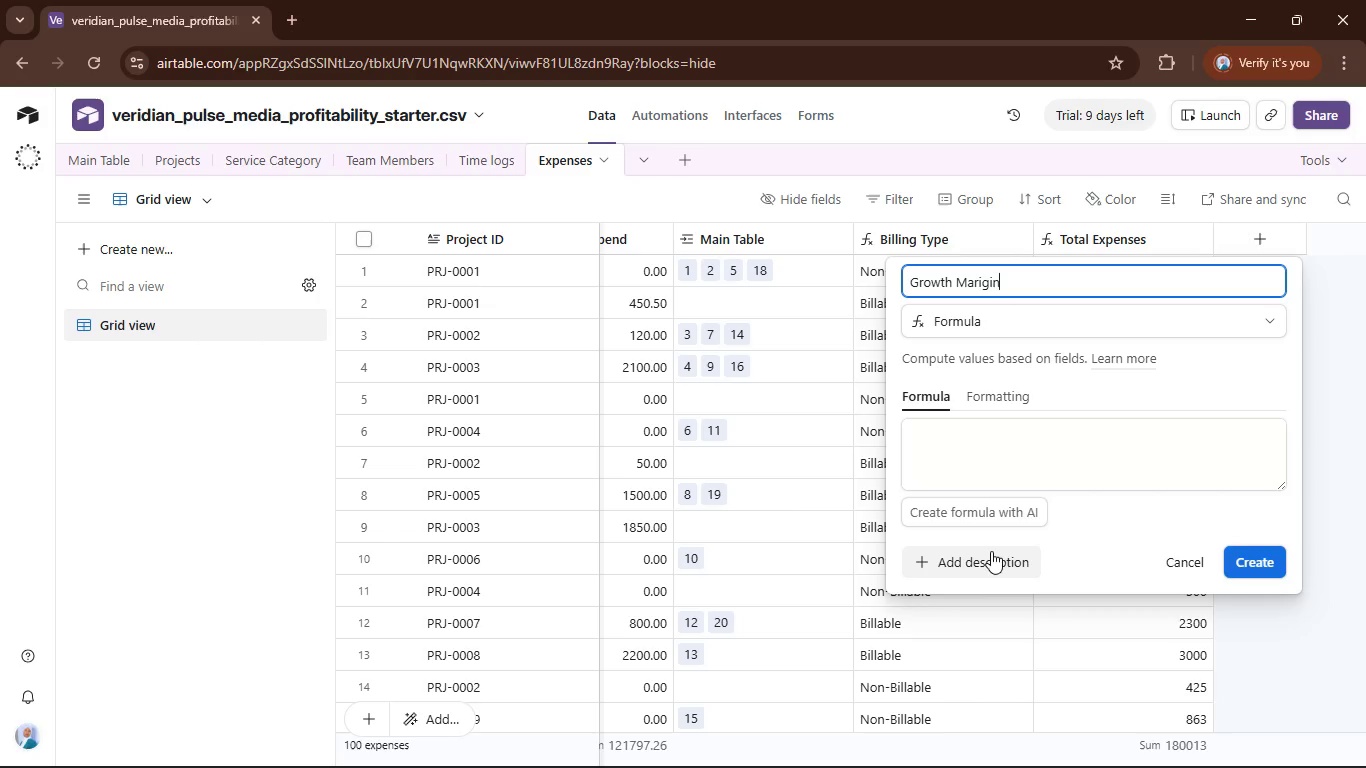 
left_click([1066, 450])
 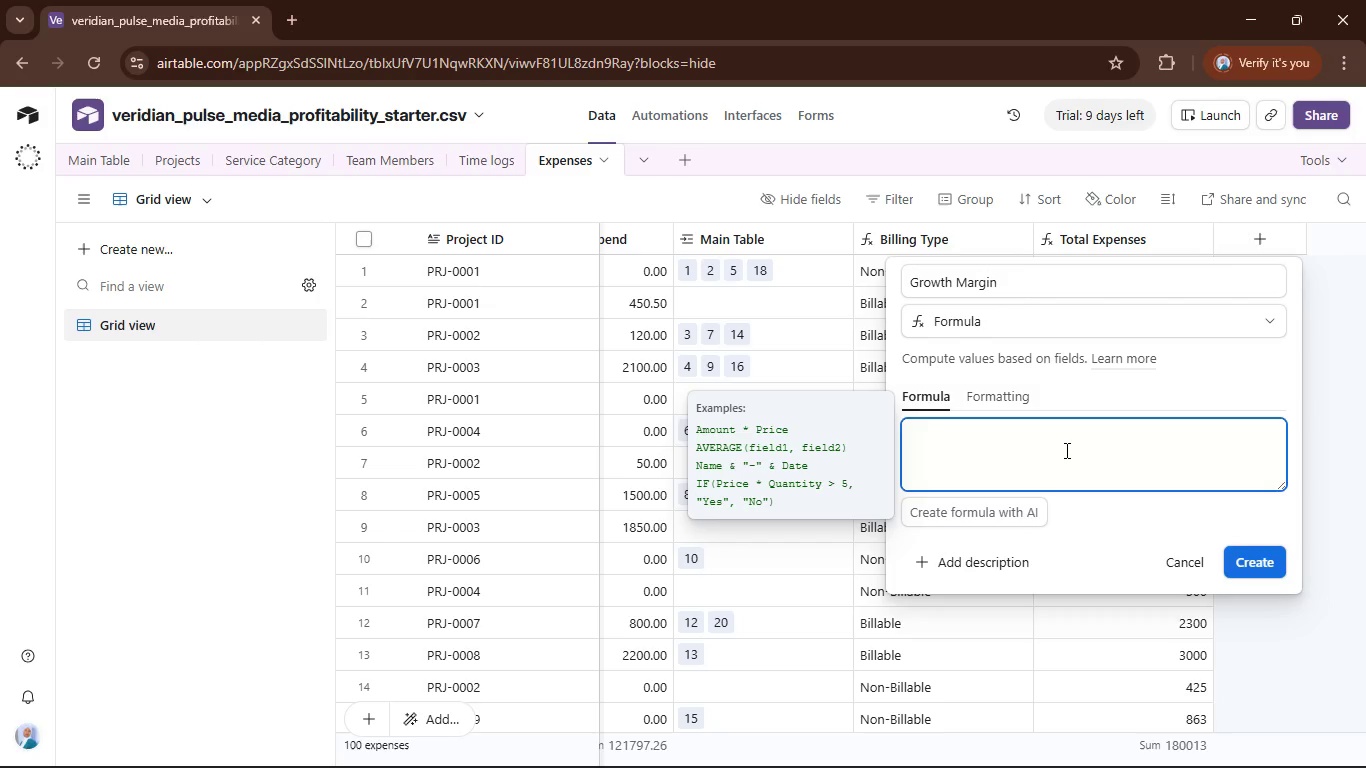 
type(=)
key(Backspace)
type(to)
key(Backspace)
type(ta)
key(Backspace)
key(Backspace)
type(ota)
 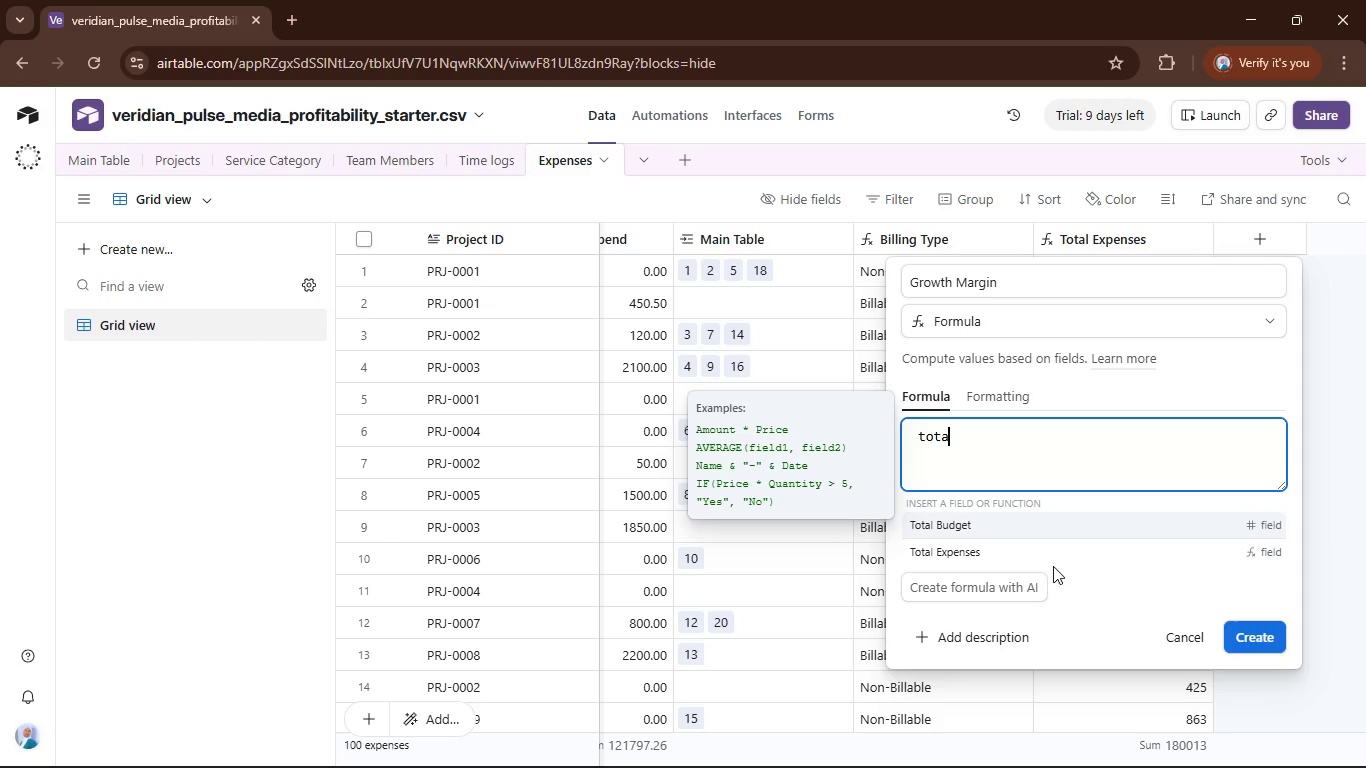 
left_click([1055, 529])
 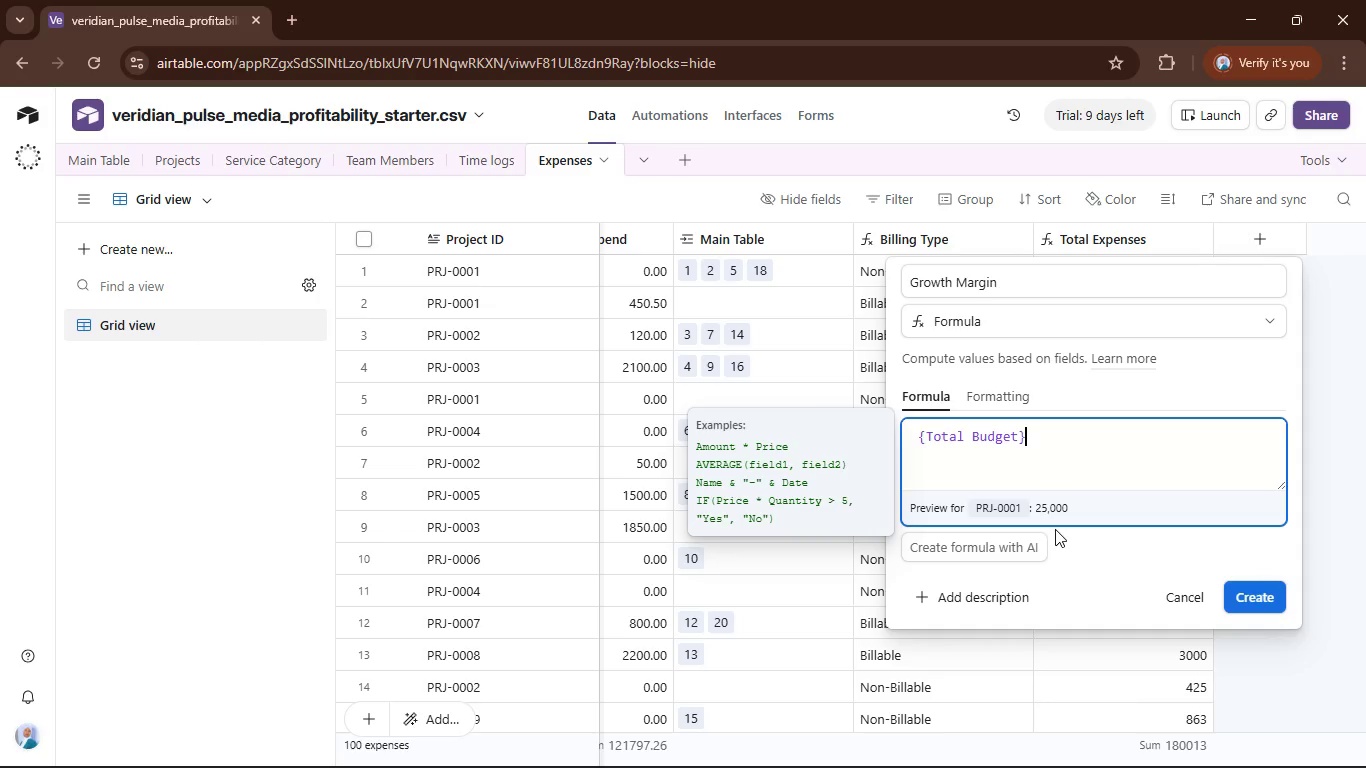 
type(-toa)
key(Backspace)
type(t)
 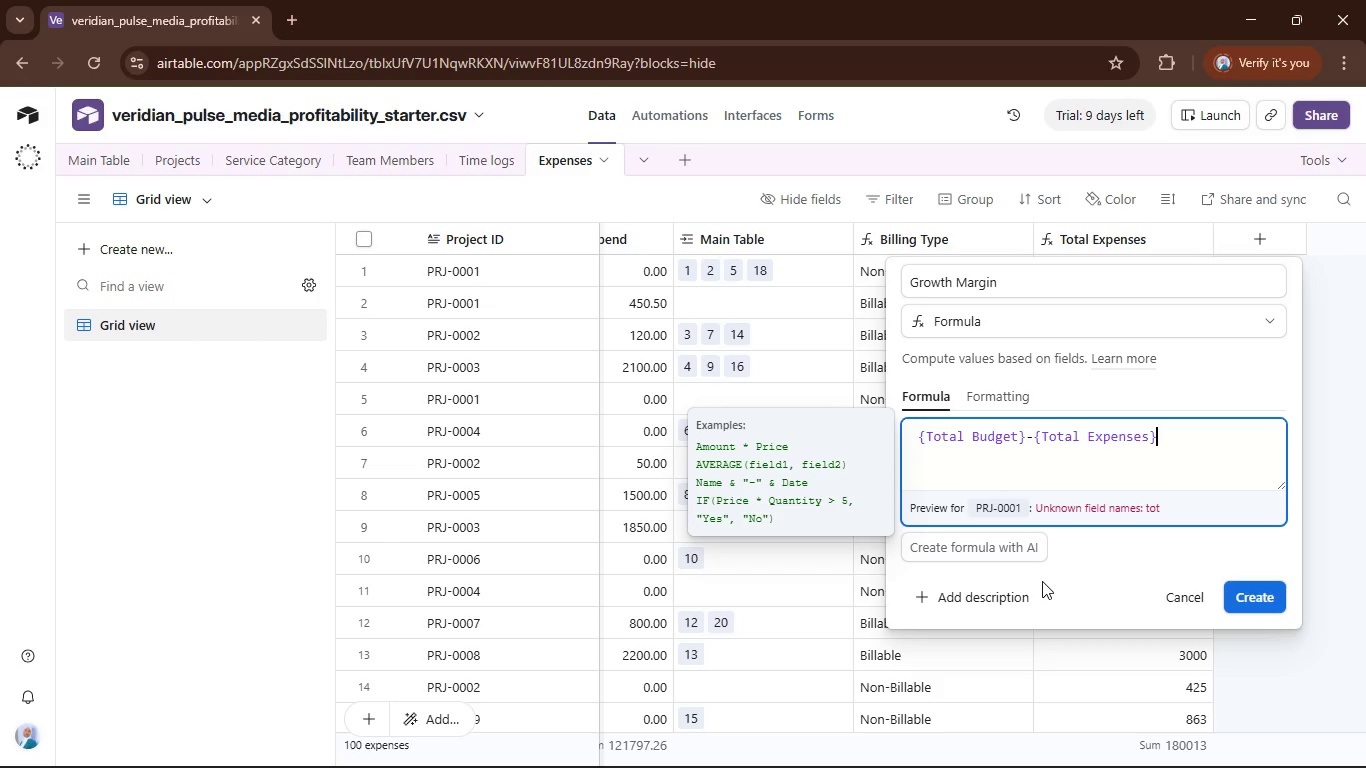 
type()/tot)
 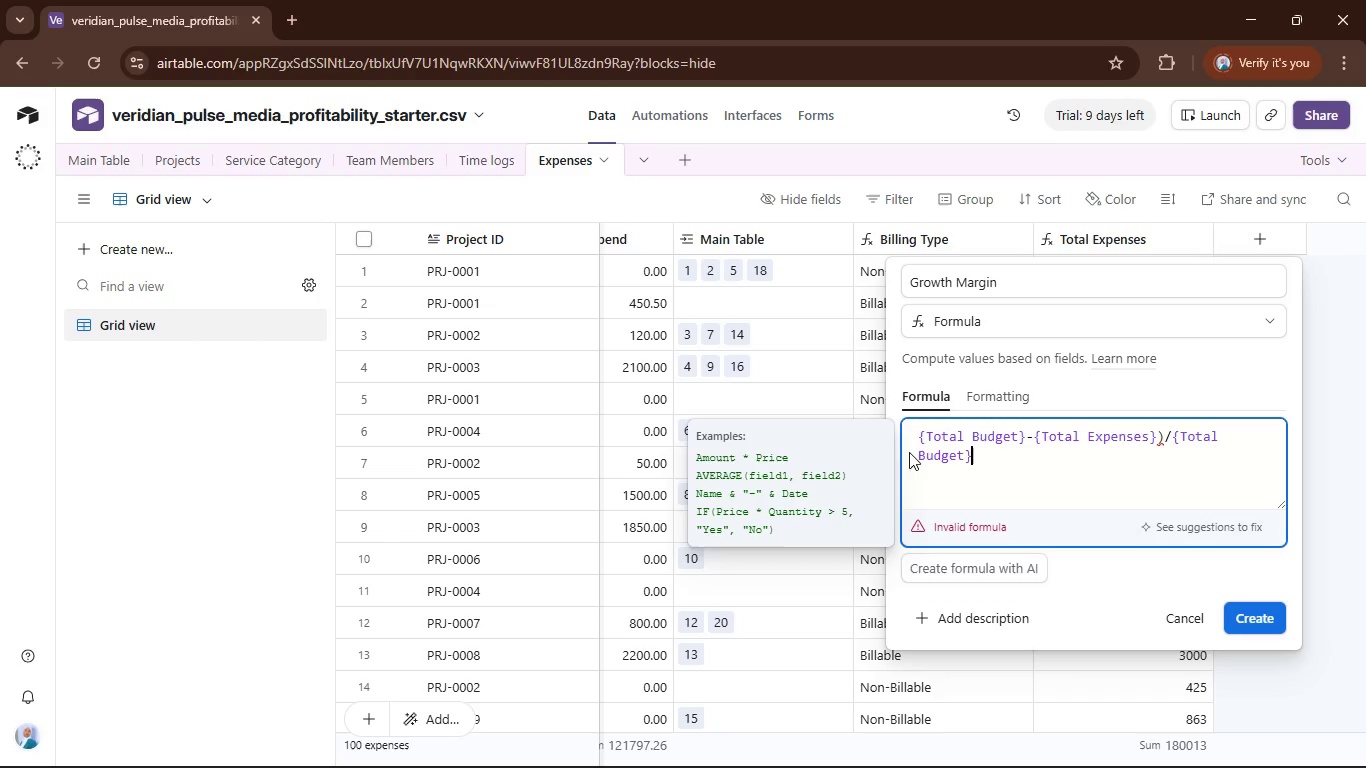 
left_click([921, 439])
 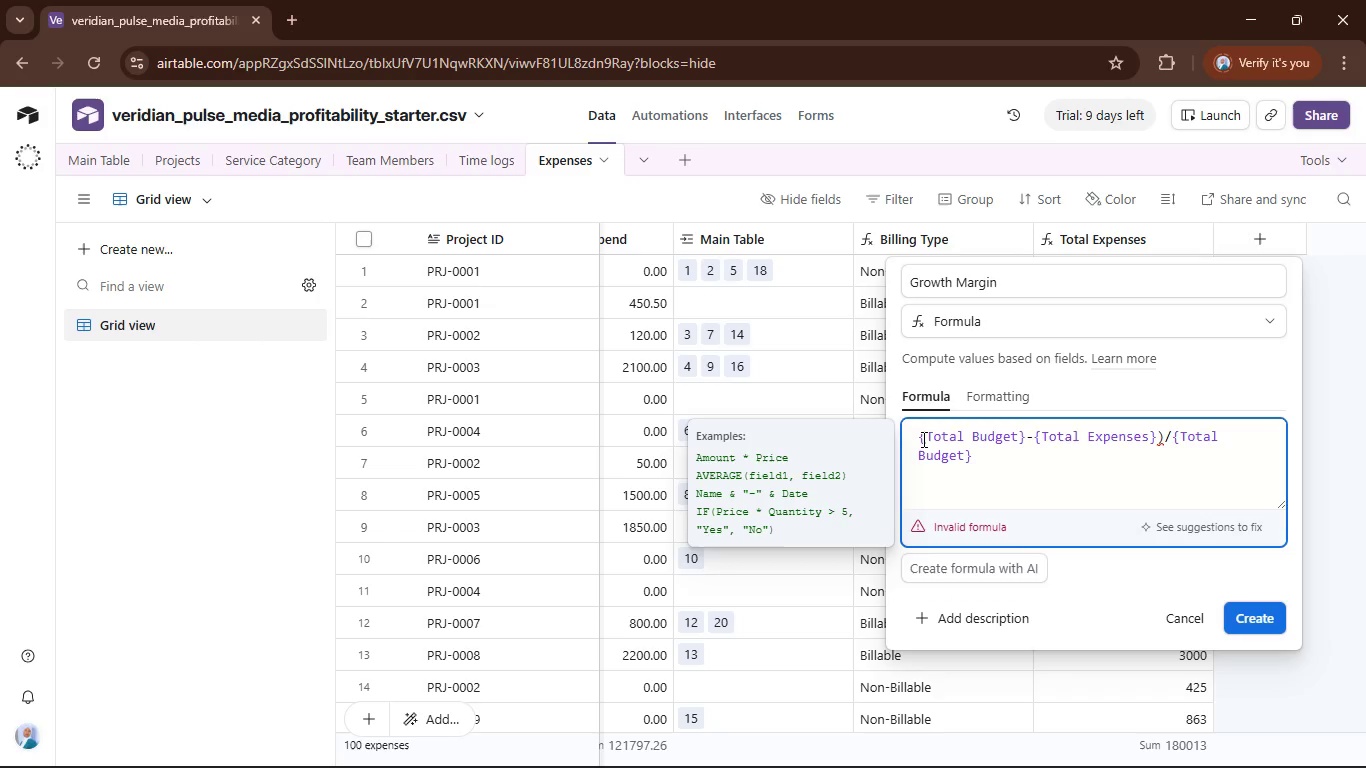 
key(Shift+9)
 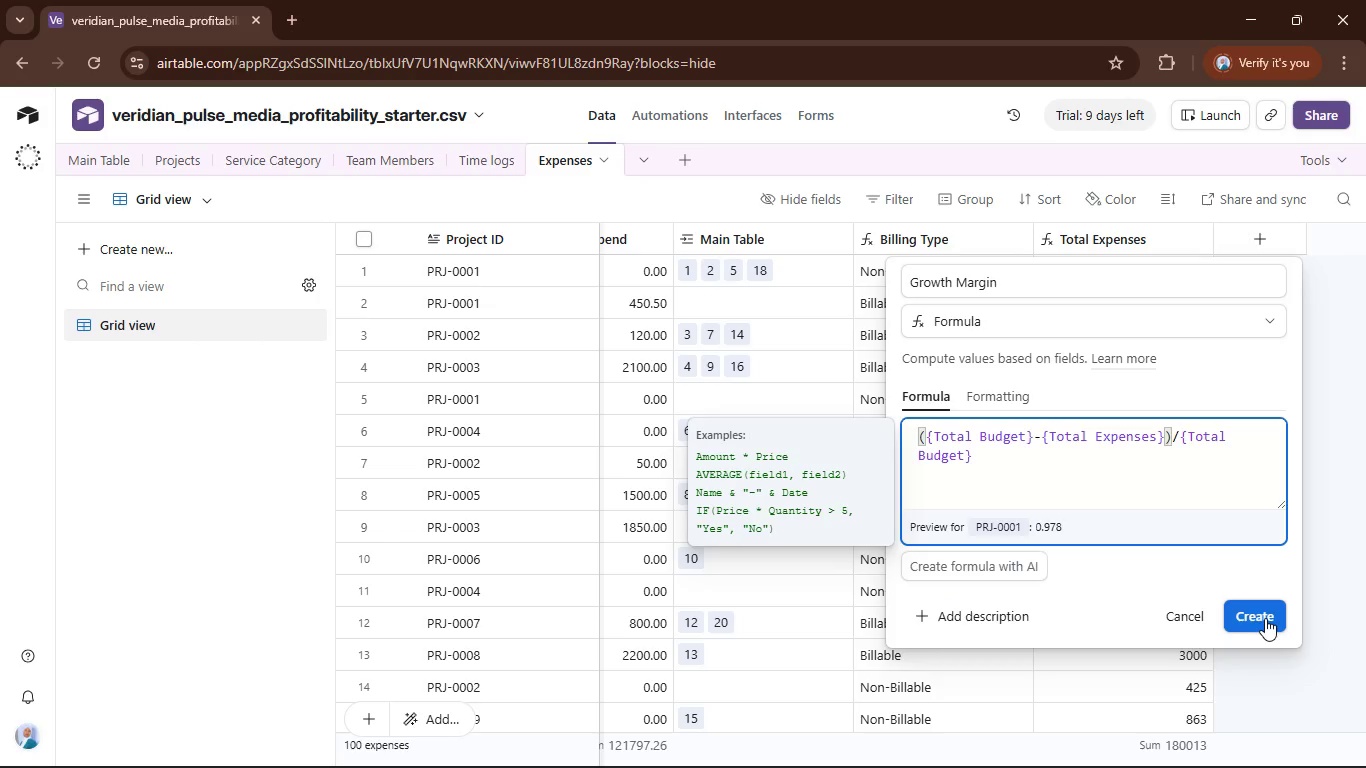 
left_click([1265, 618])
 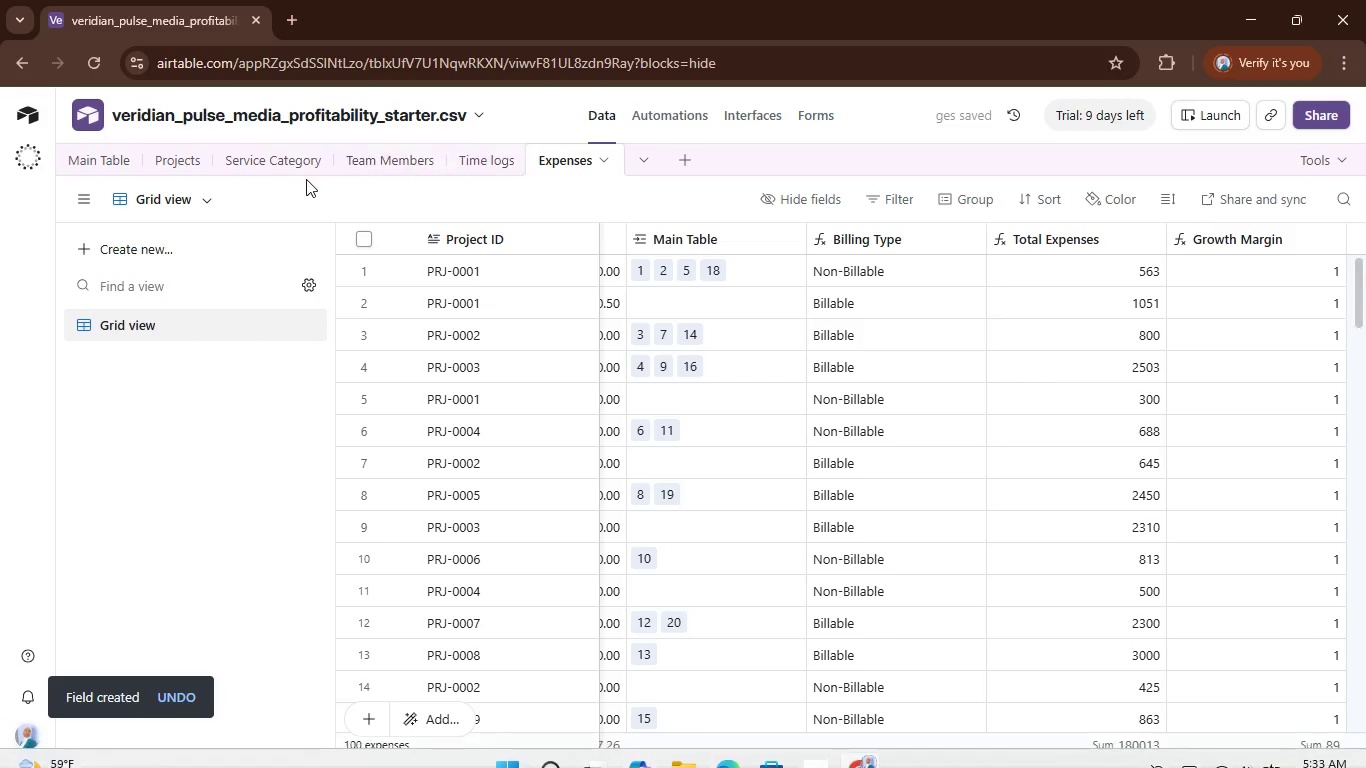 
left_click([118, 154])
 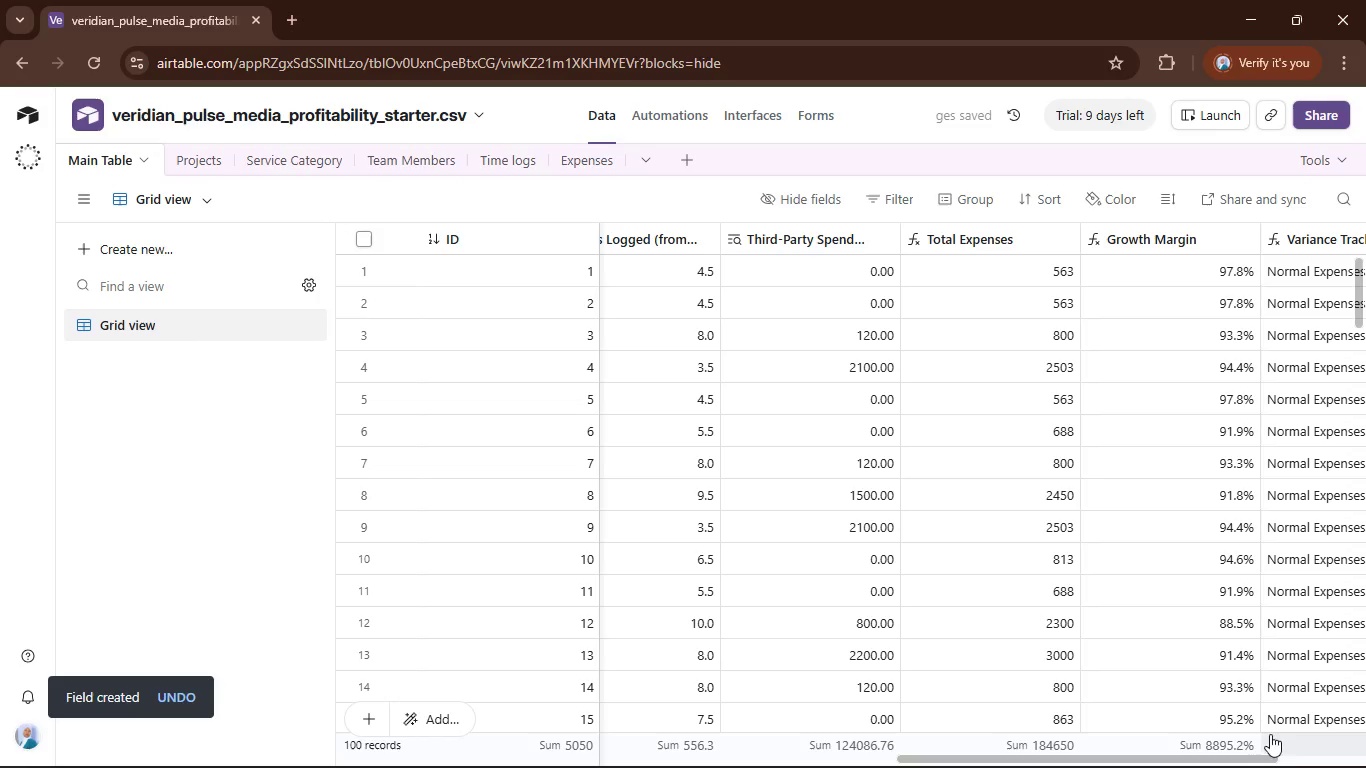 
left_click_drag(start_coordinate=[1251, 755], to_coordinate=[1365, 732])
 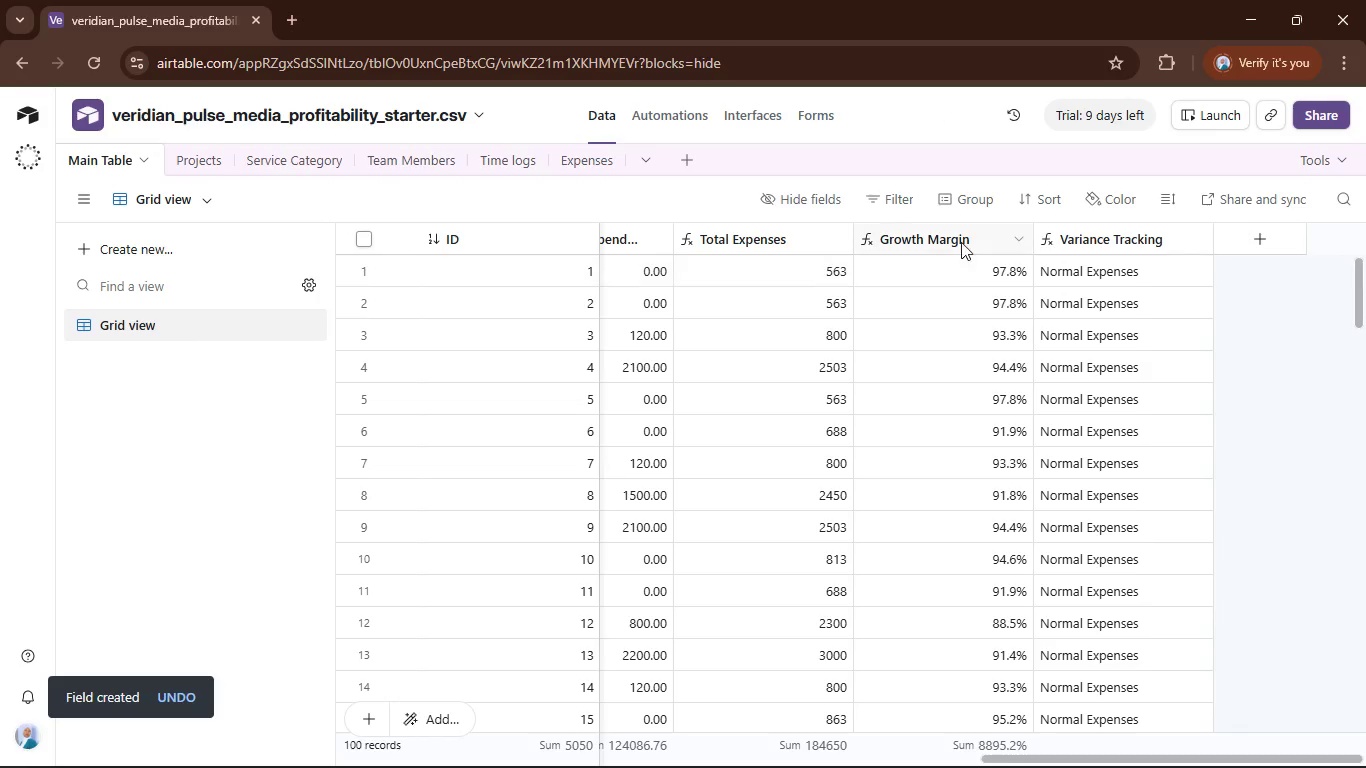 
left_click([959, 241])
 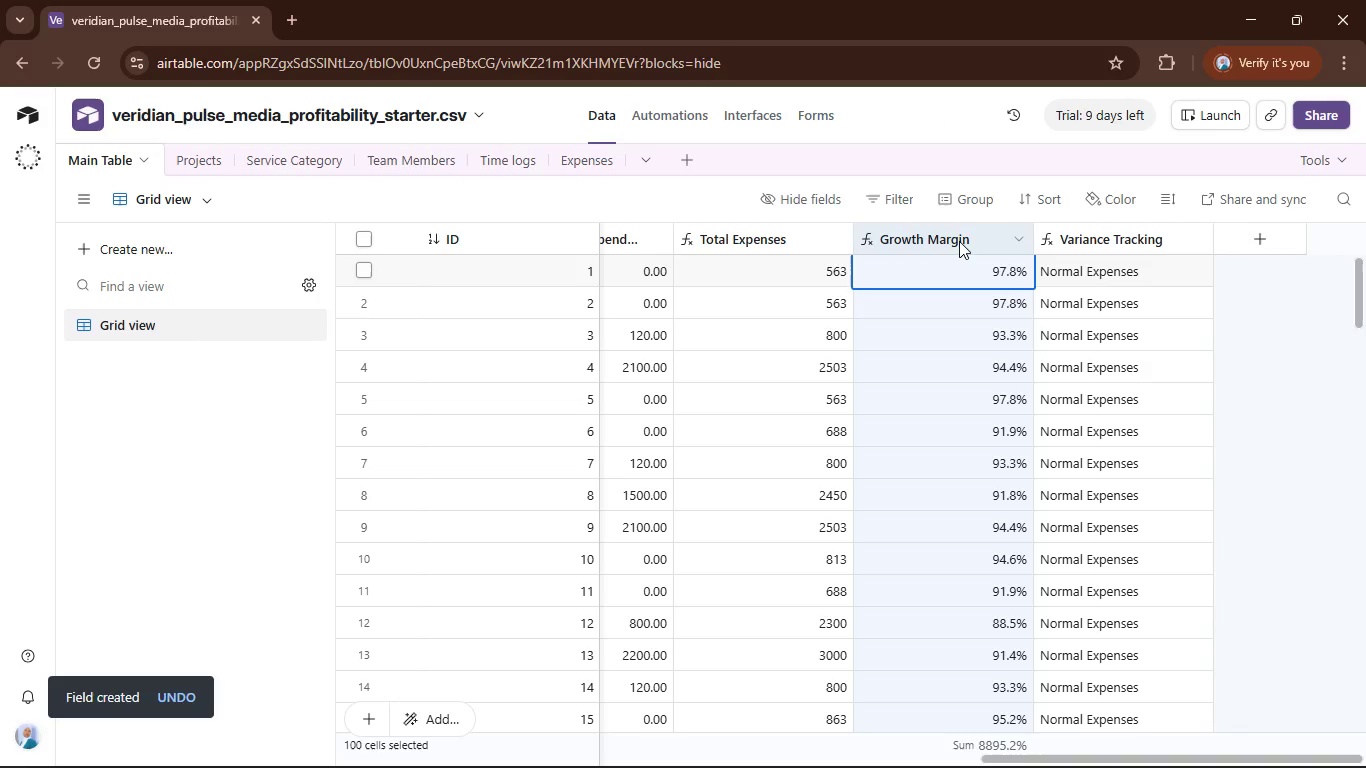 
right_click([959, 241])
 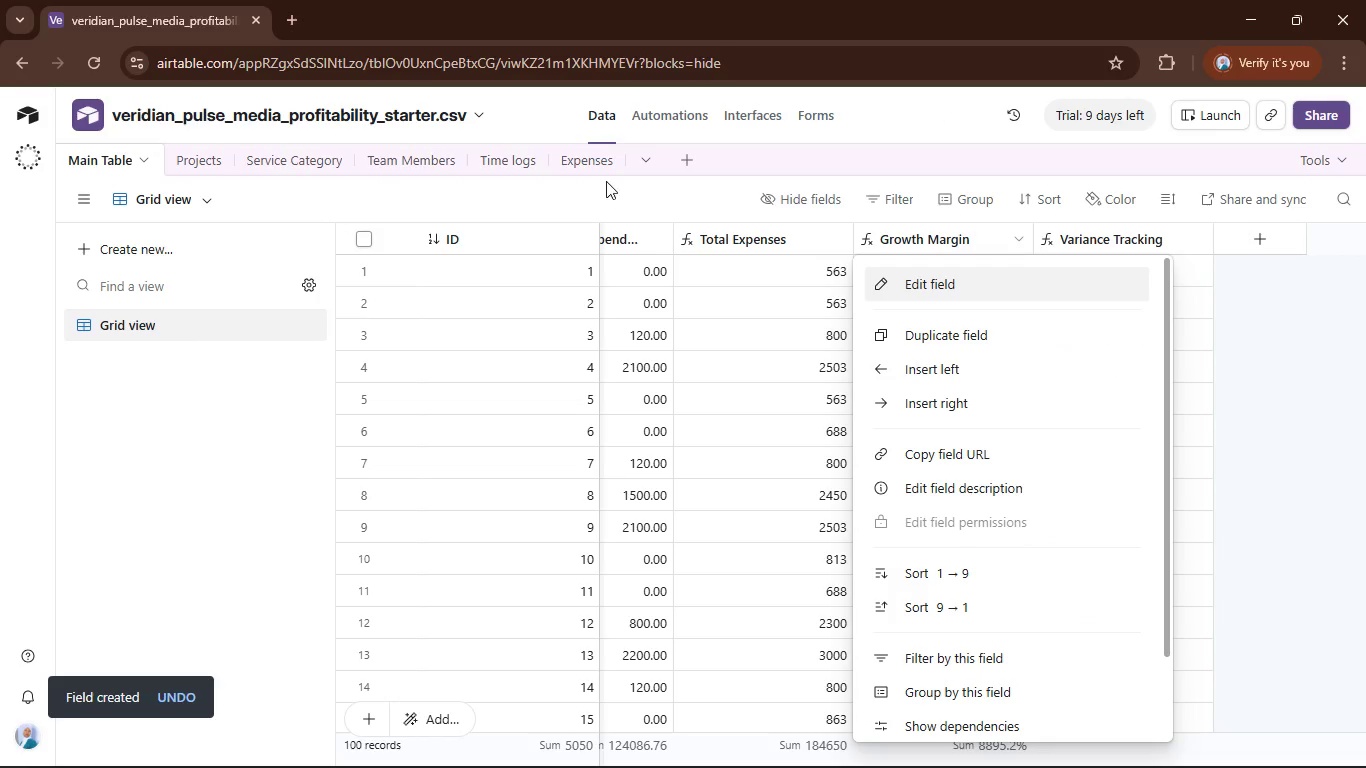 
left_click([592, 160])
 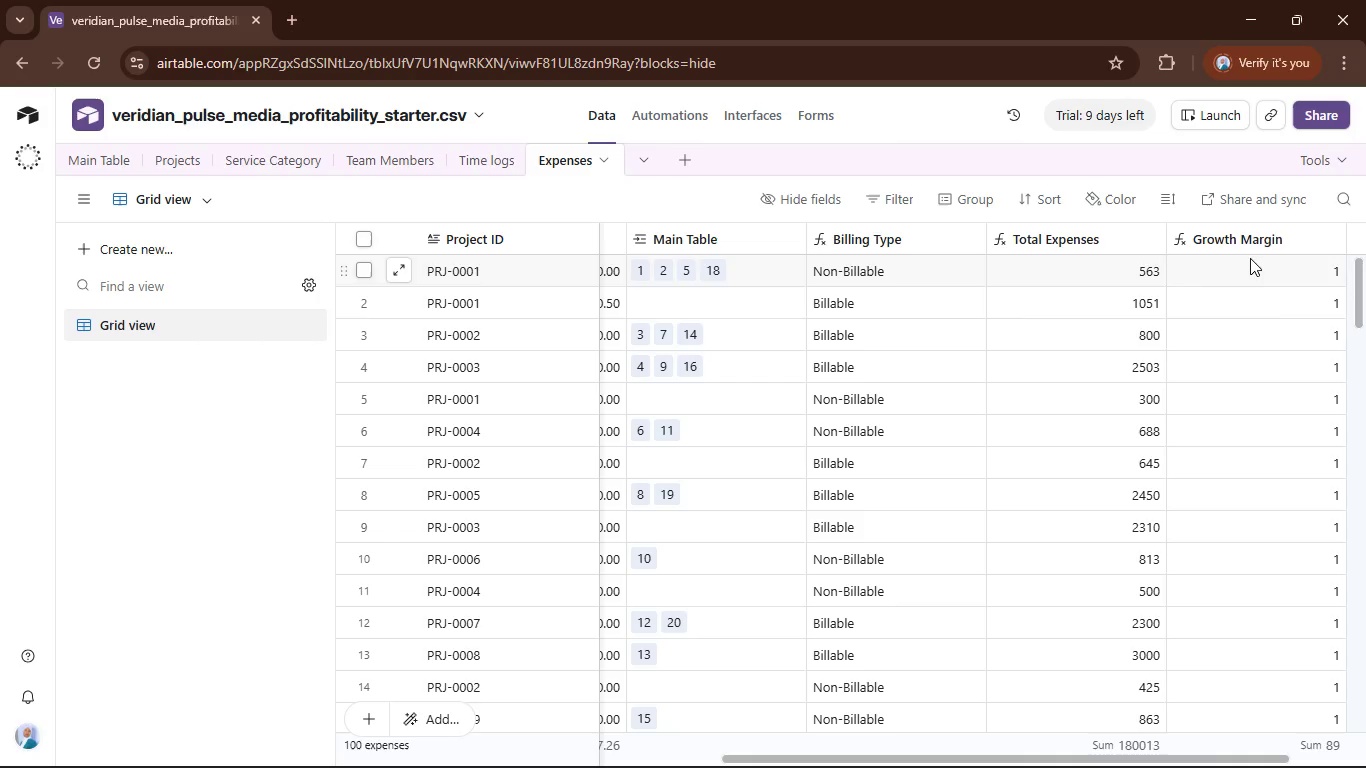 
left_click([1242, 238])
 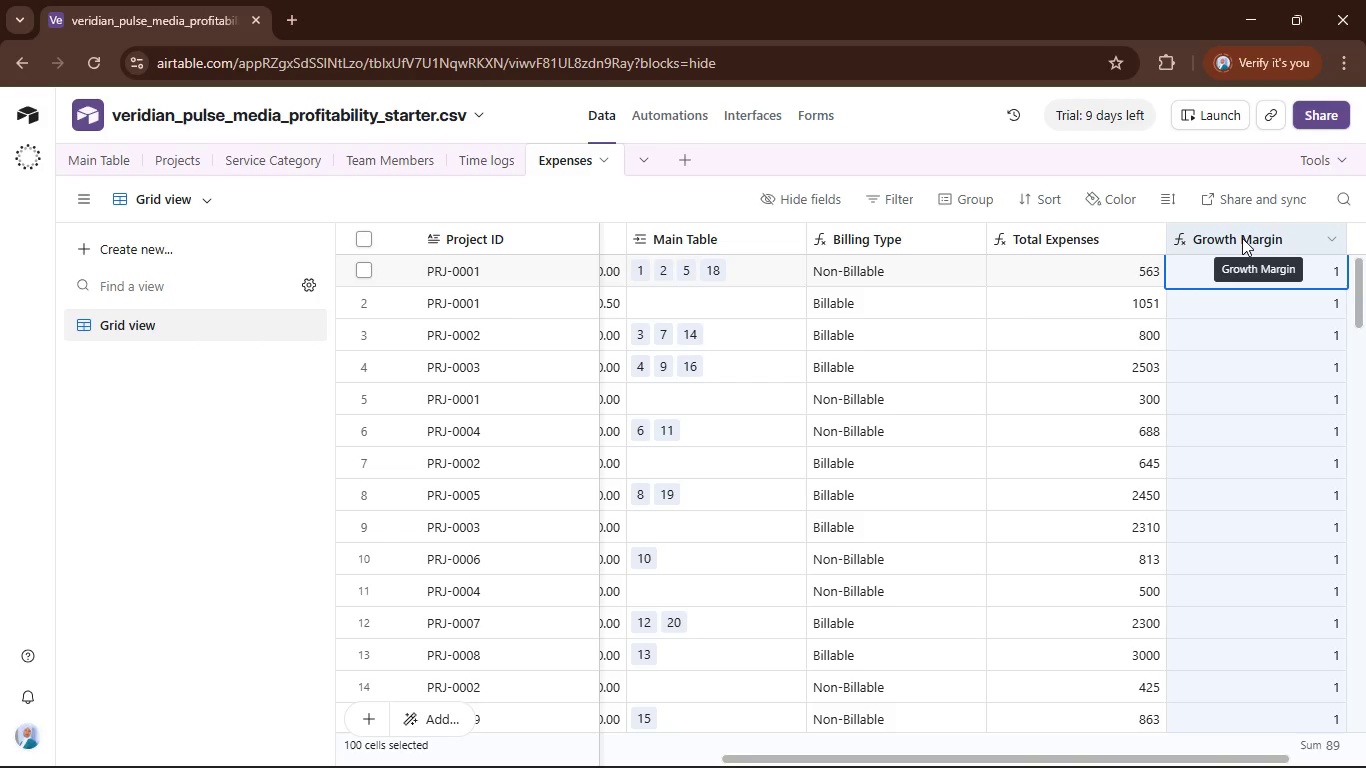 
double_click([1242, 238])
 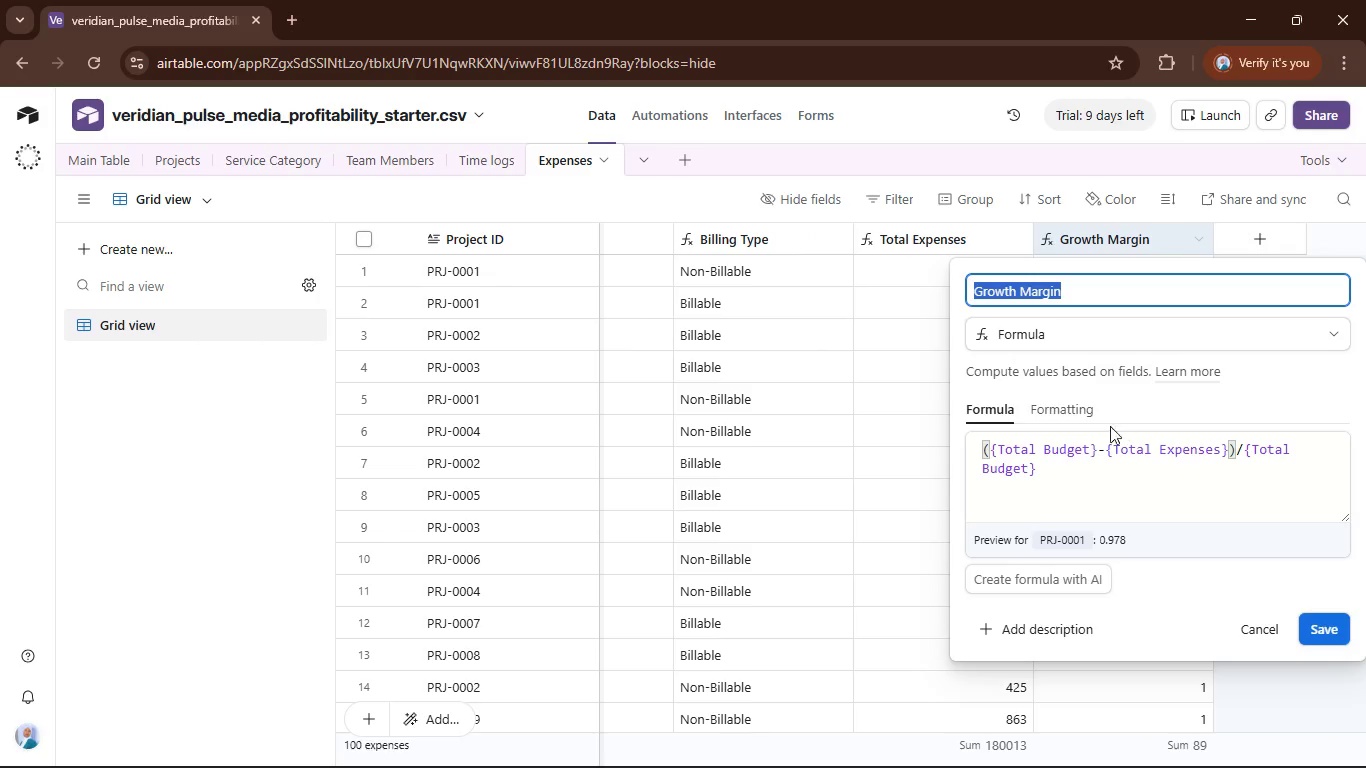 
left_click([1093, 415])
 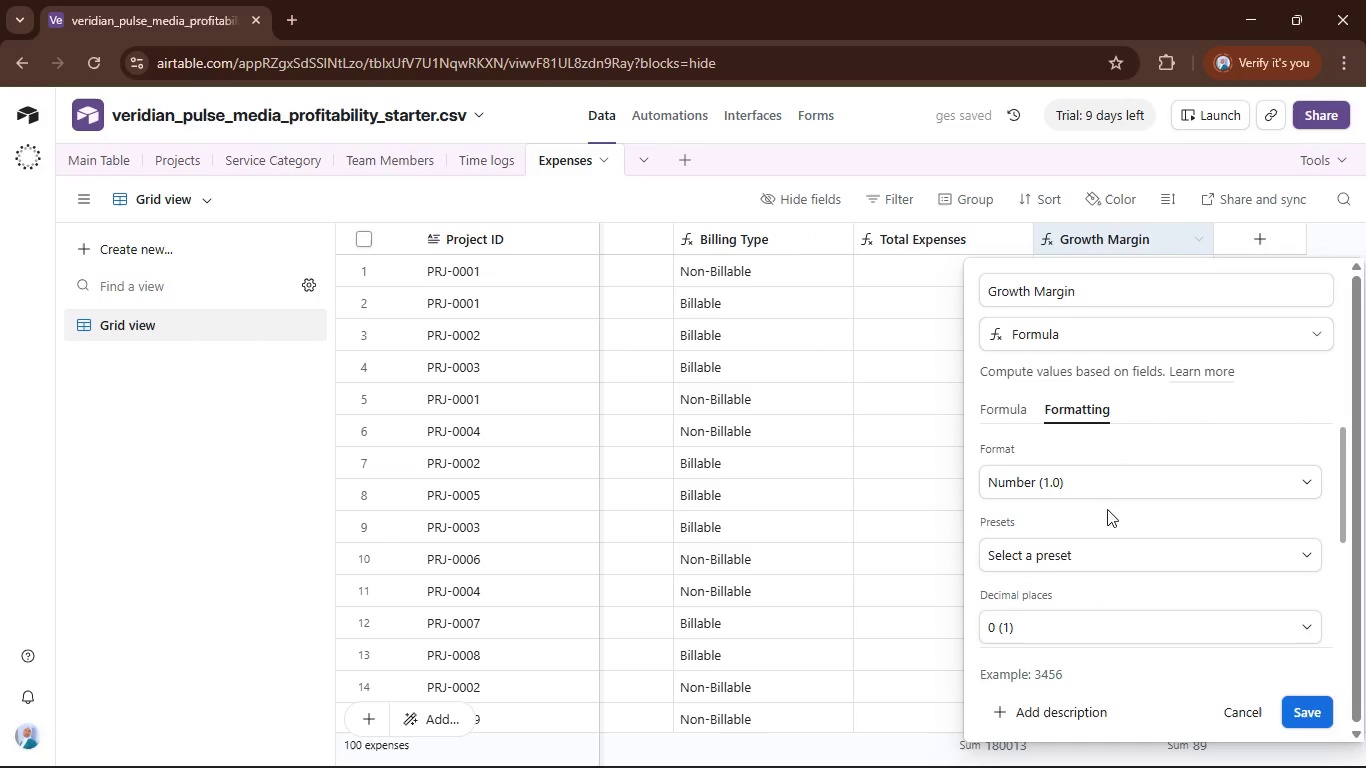 
left_click([1101, 479])
 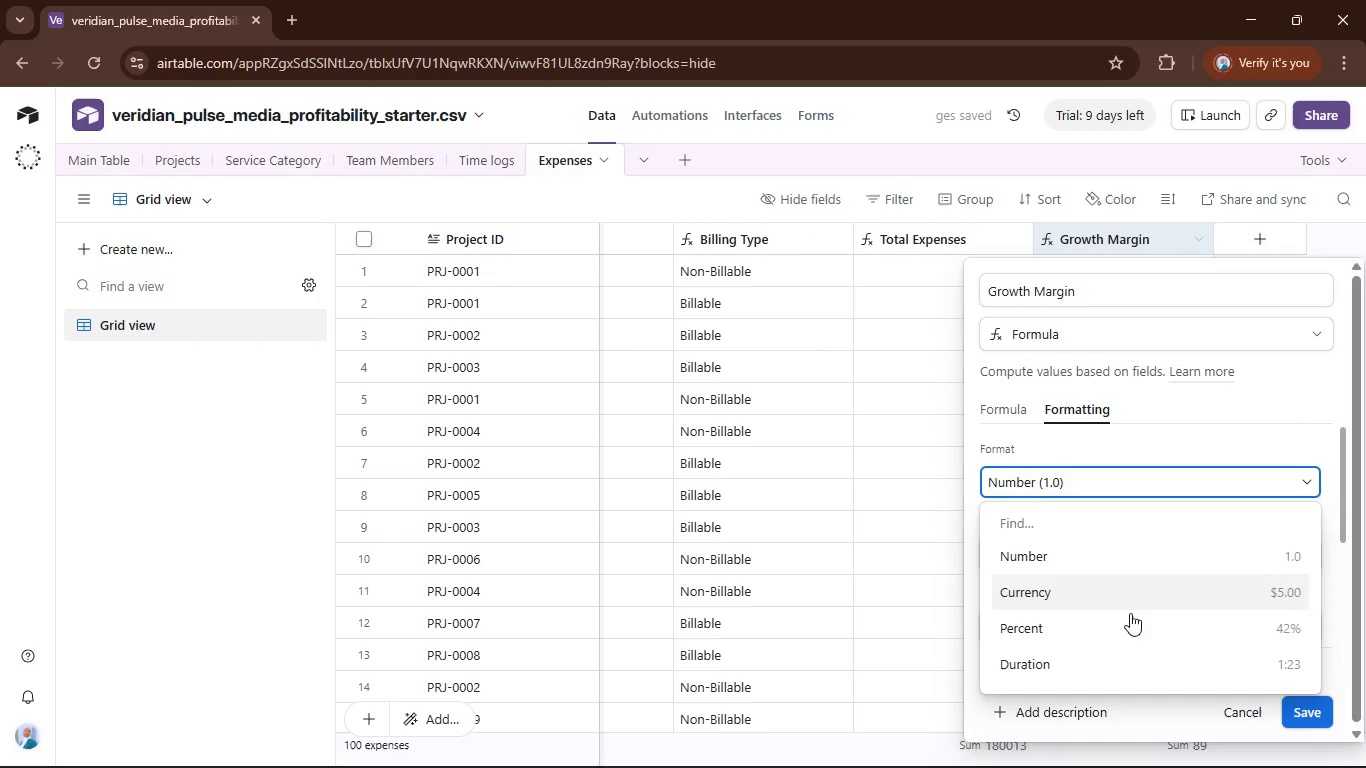 
left_click([1130, 628])
 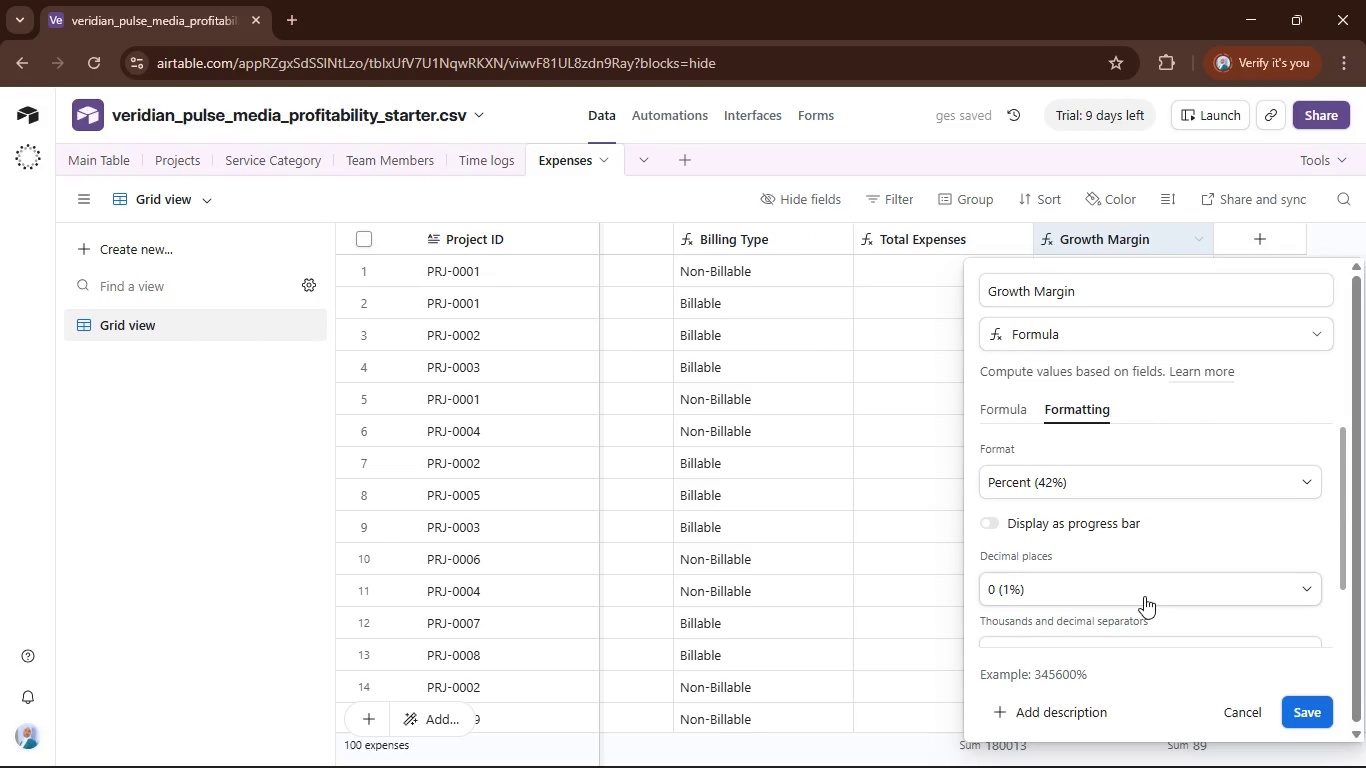 
left_click([1144, 596])
 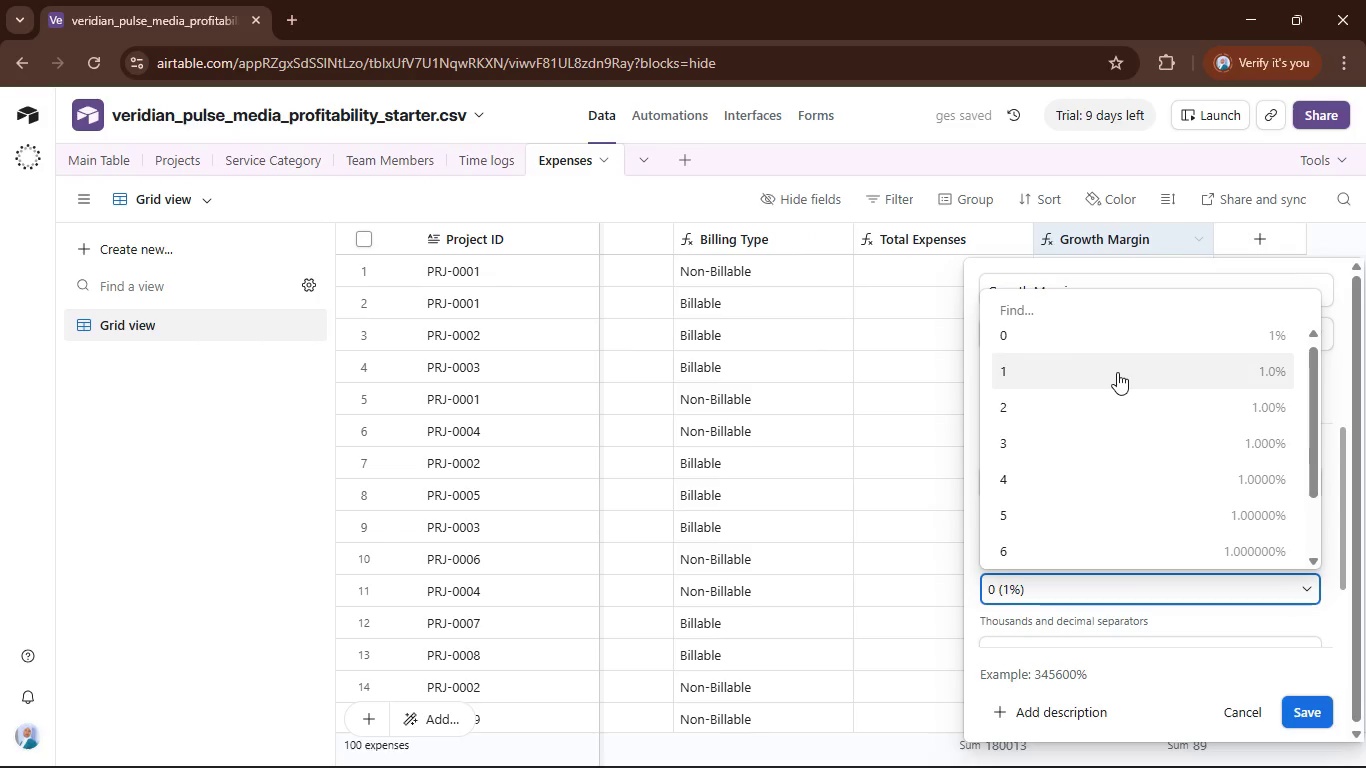 
left_click([1116, 371])
 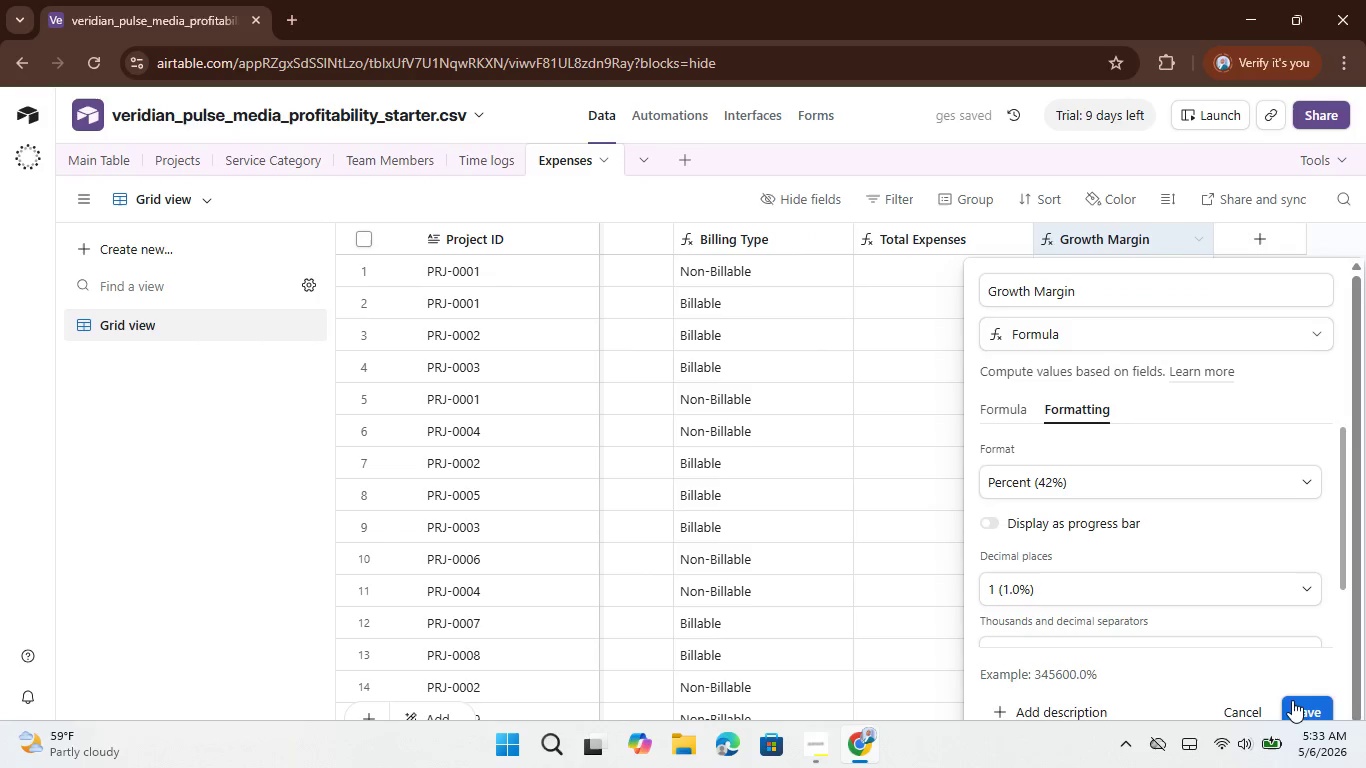 
left_click([1311, 714])
 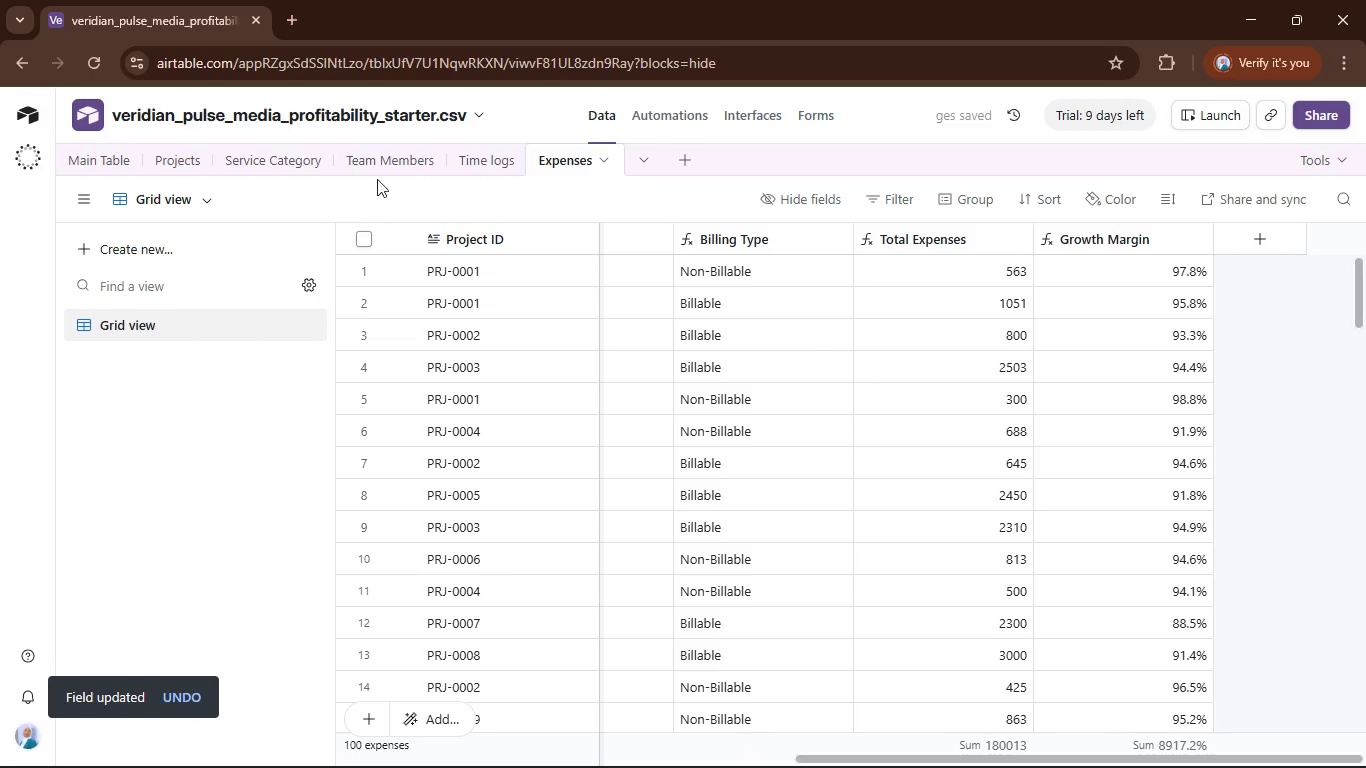 
left_click([102, 152])
 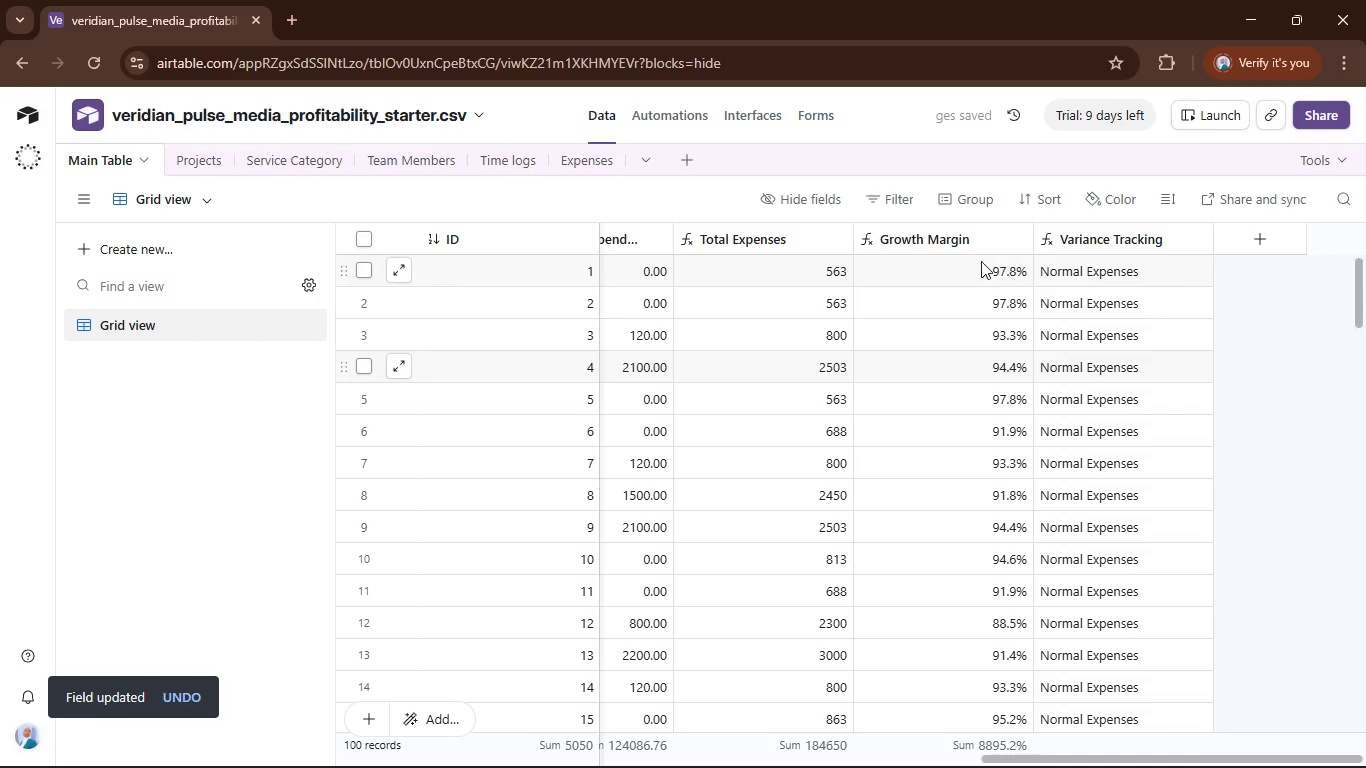 
left_click([961, 247])
 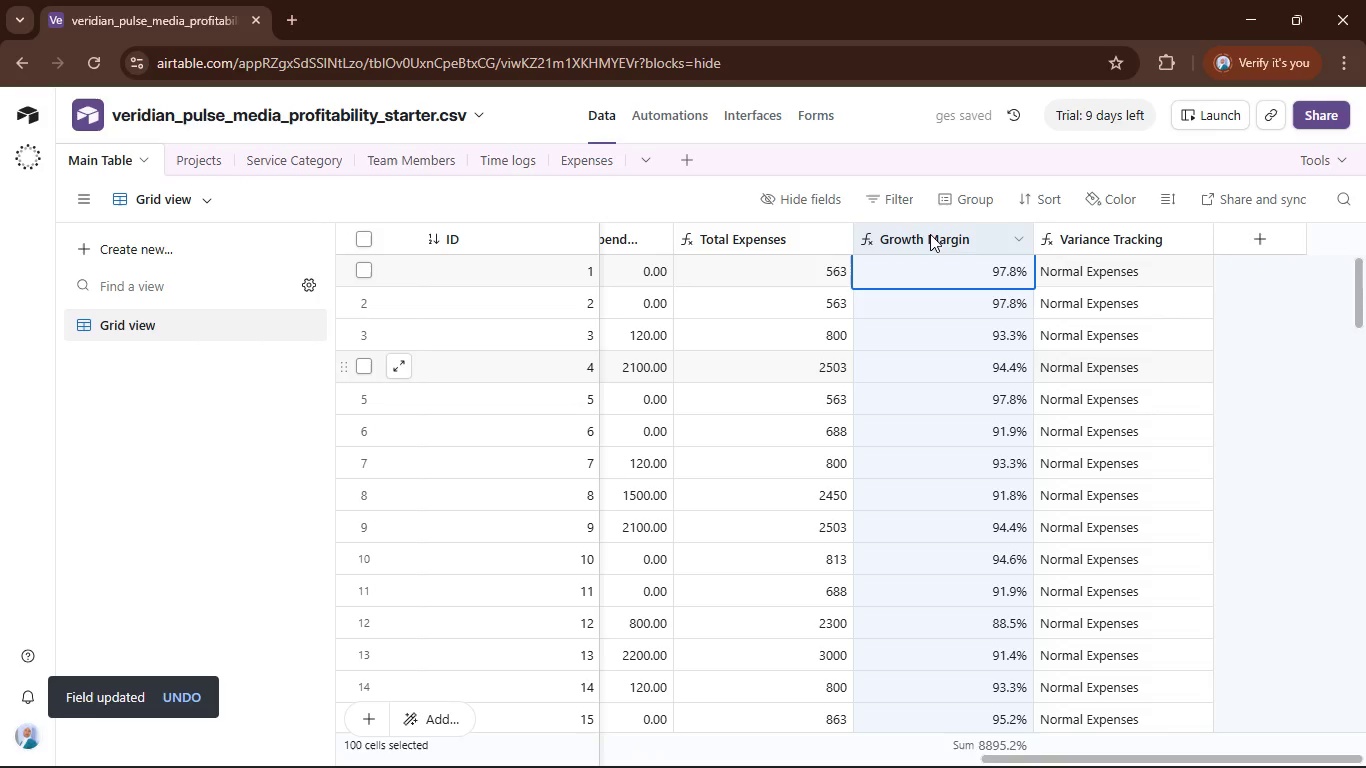 
double_click([930, 234])
 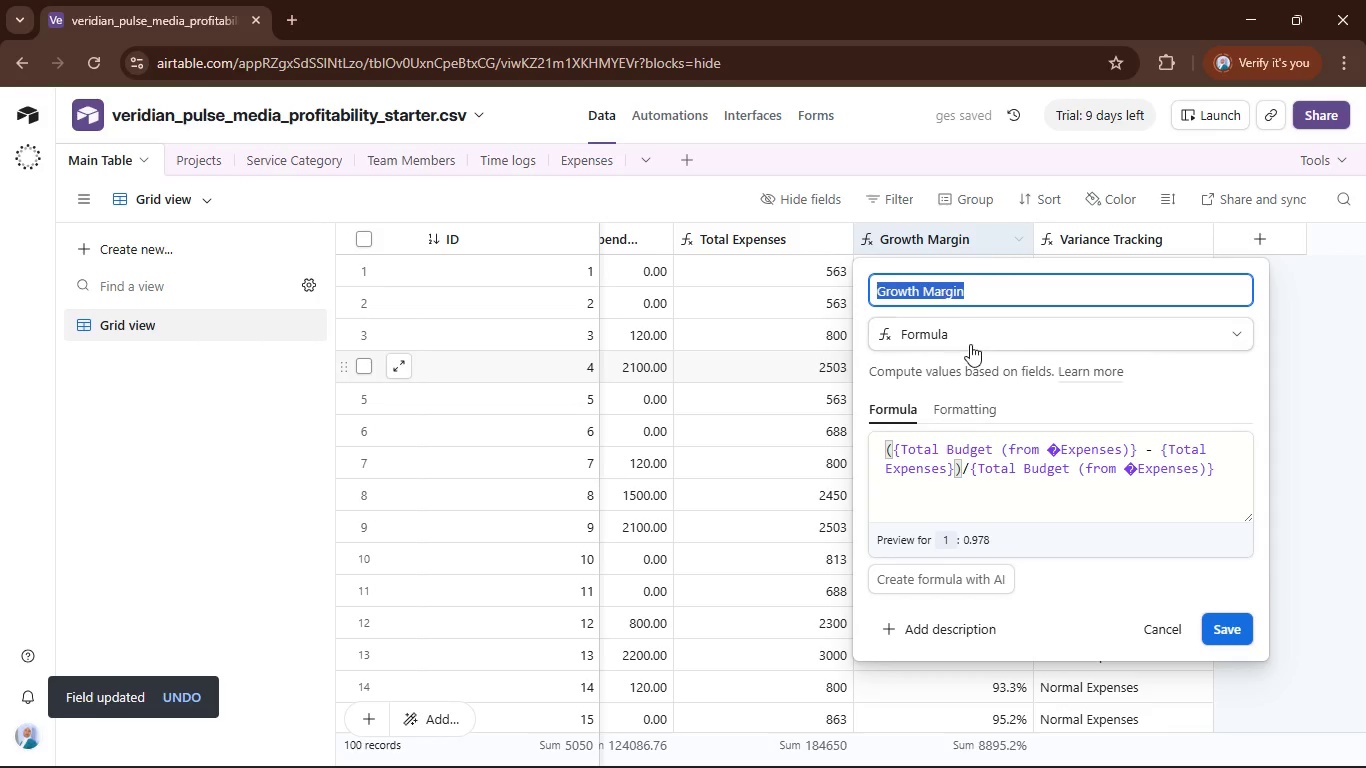 
left_click([970, 342])
 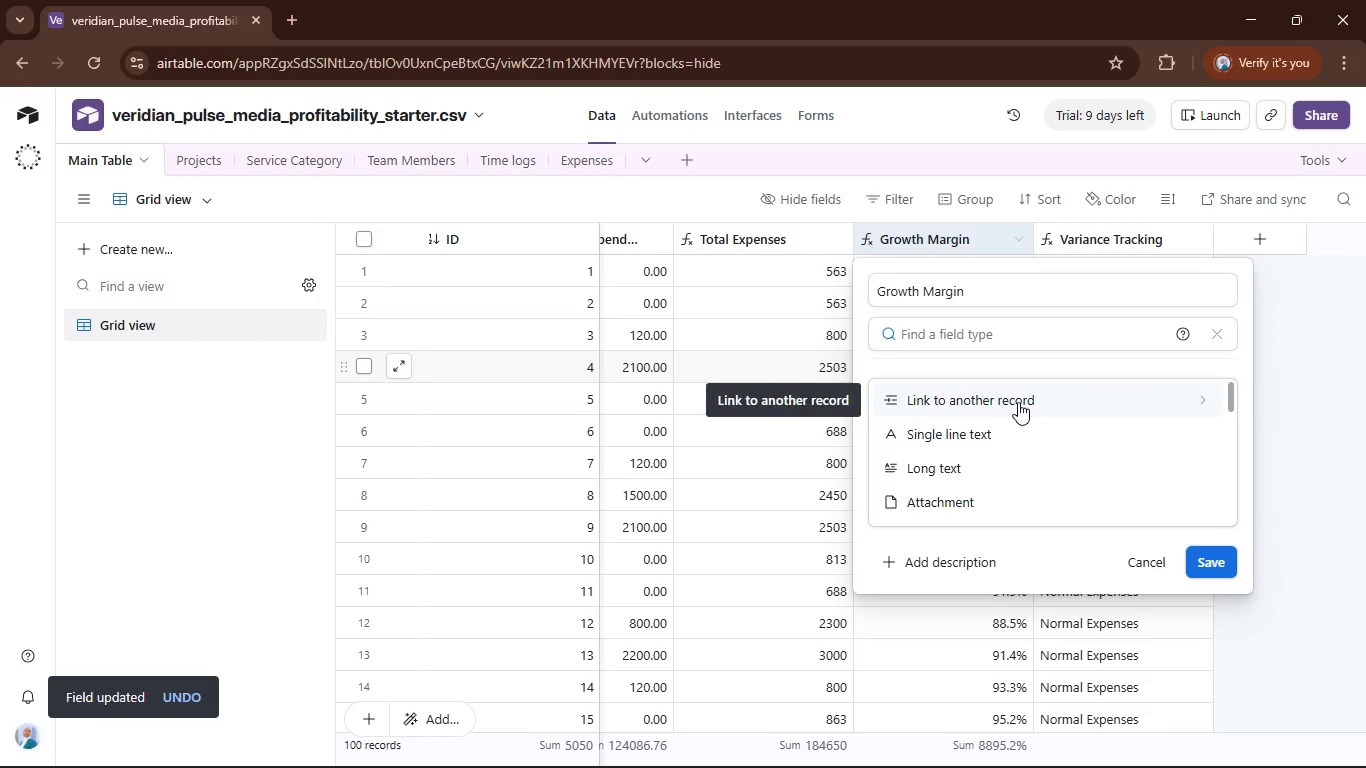 
type(lo)
 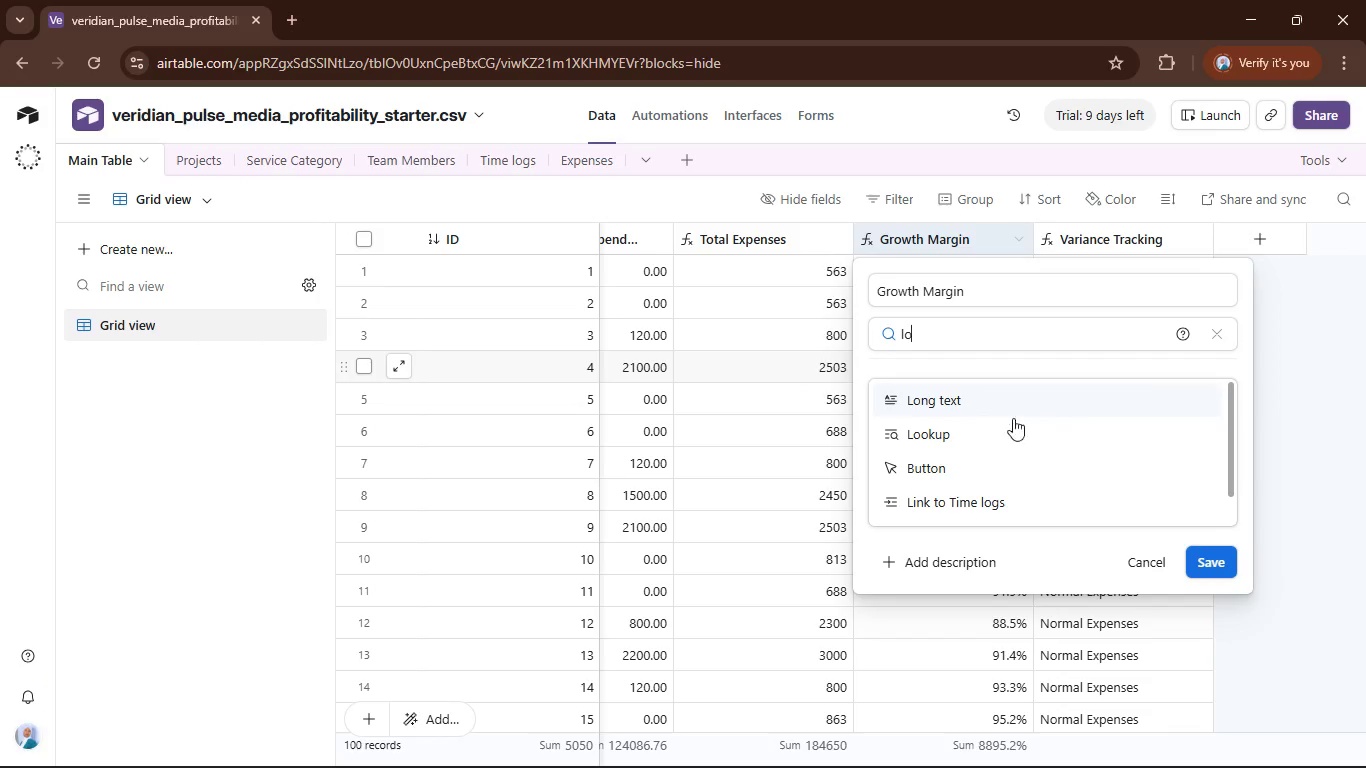 
left_click([1008, 427])
 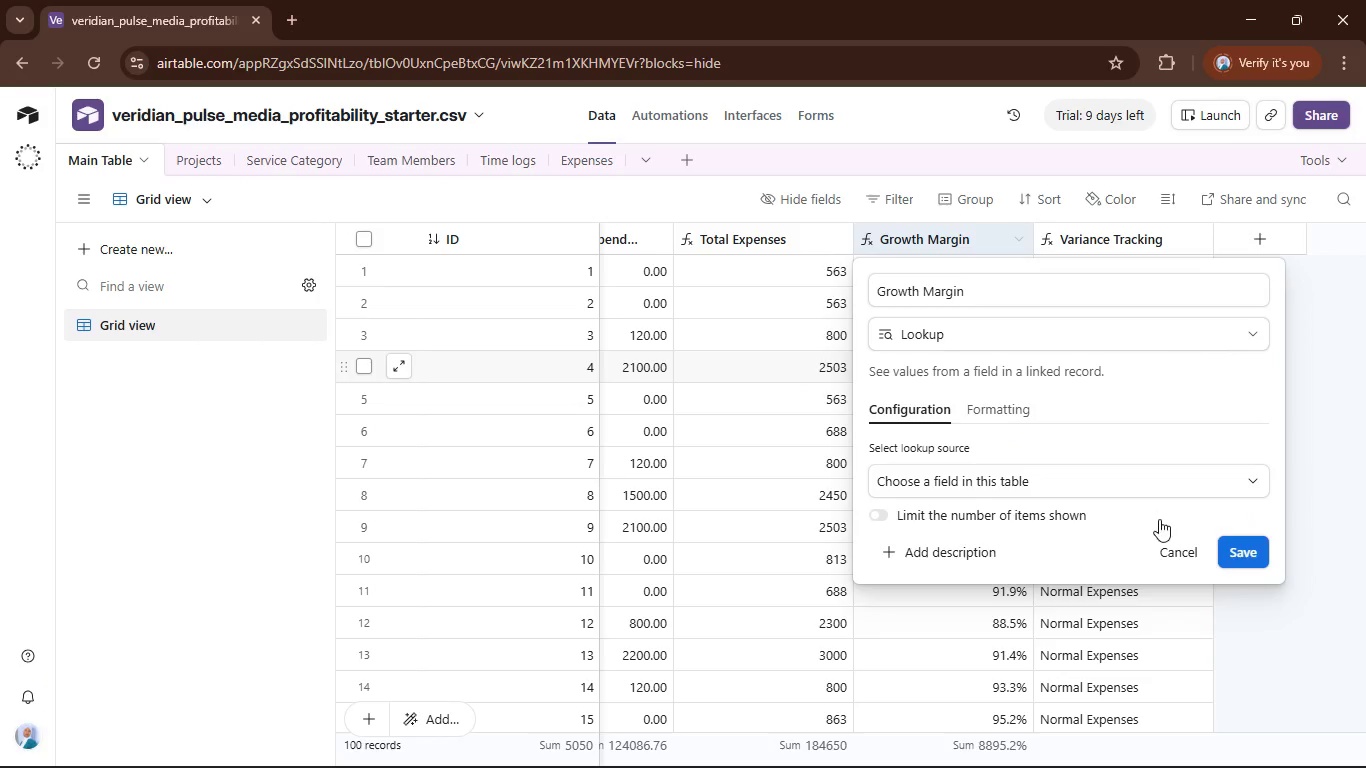 
left_click([1132, 476])
 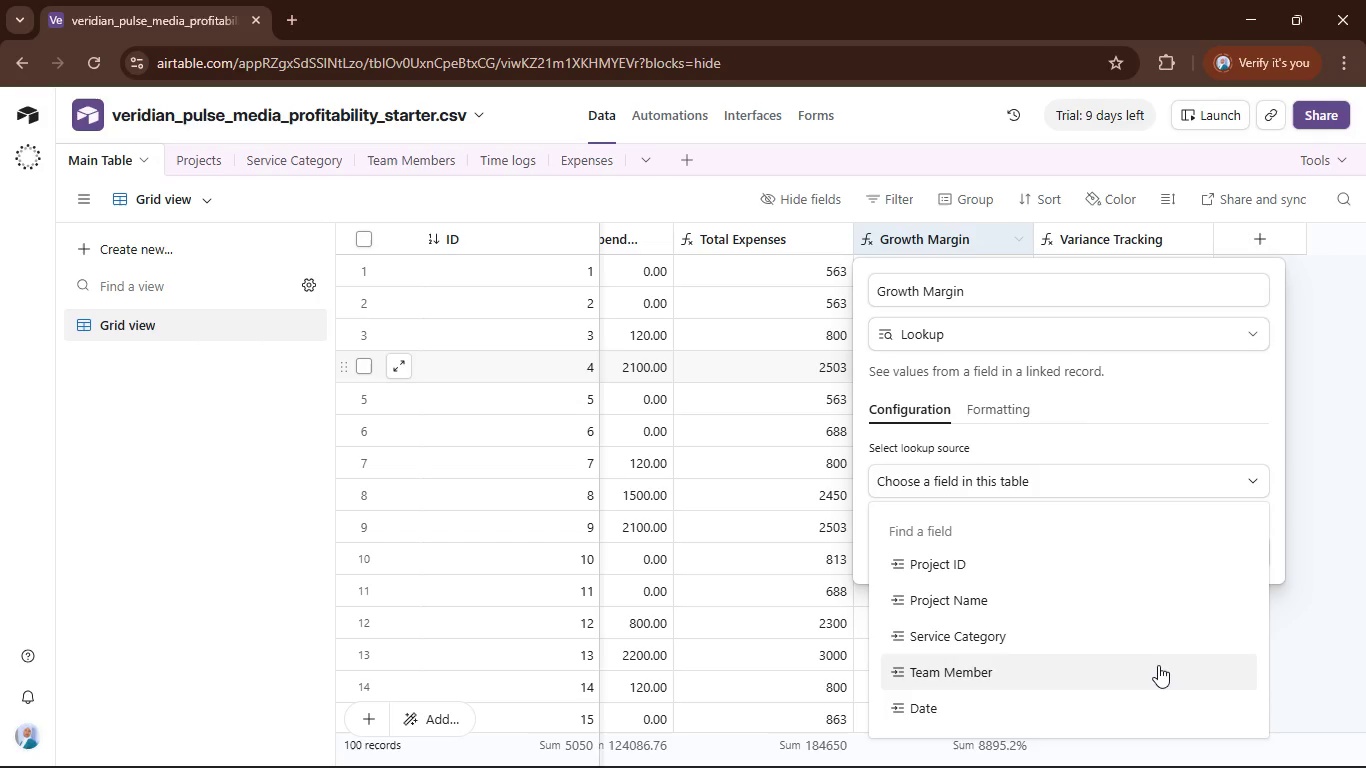 
left_click([1129, 551])
 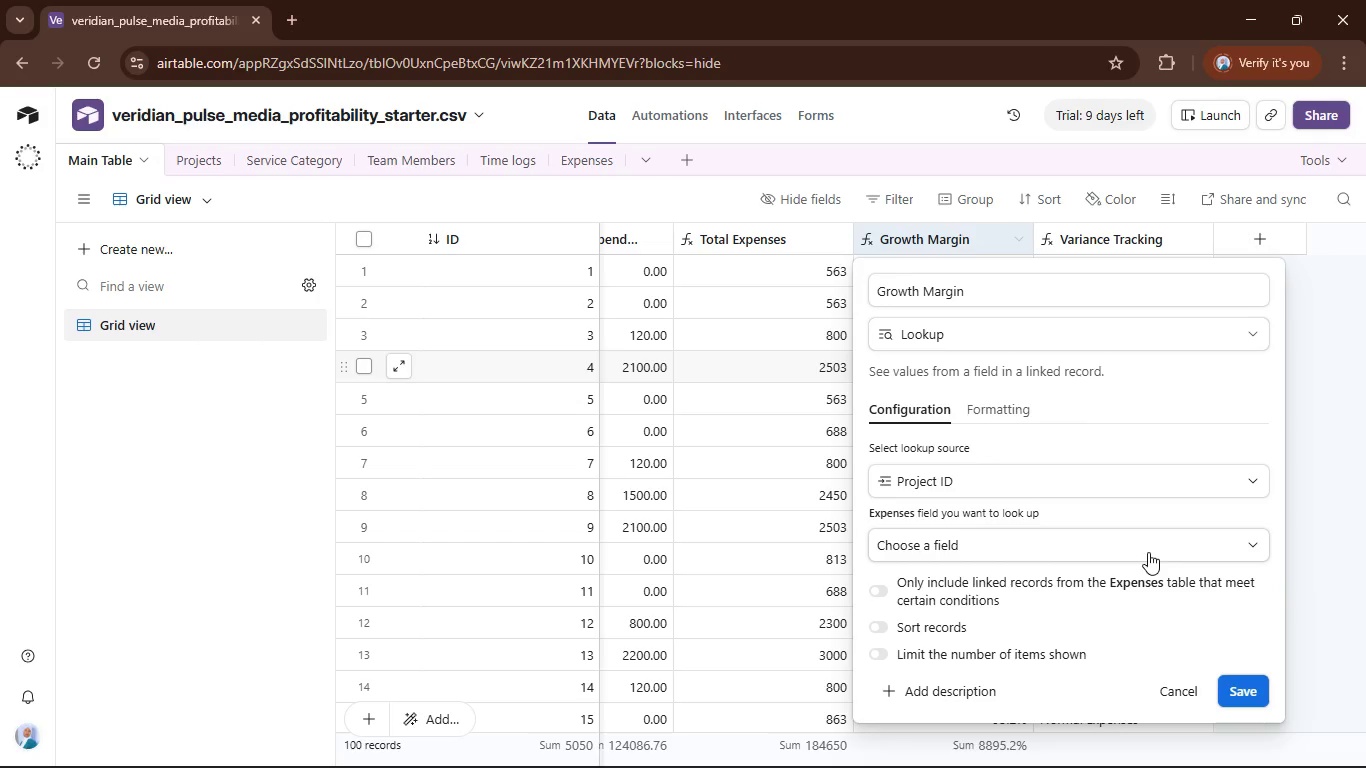 
left_click([1148, 551])
 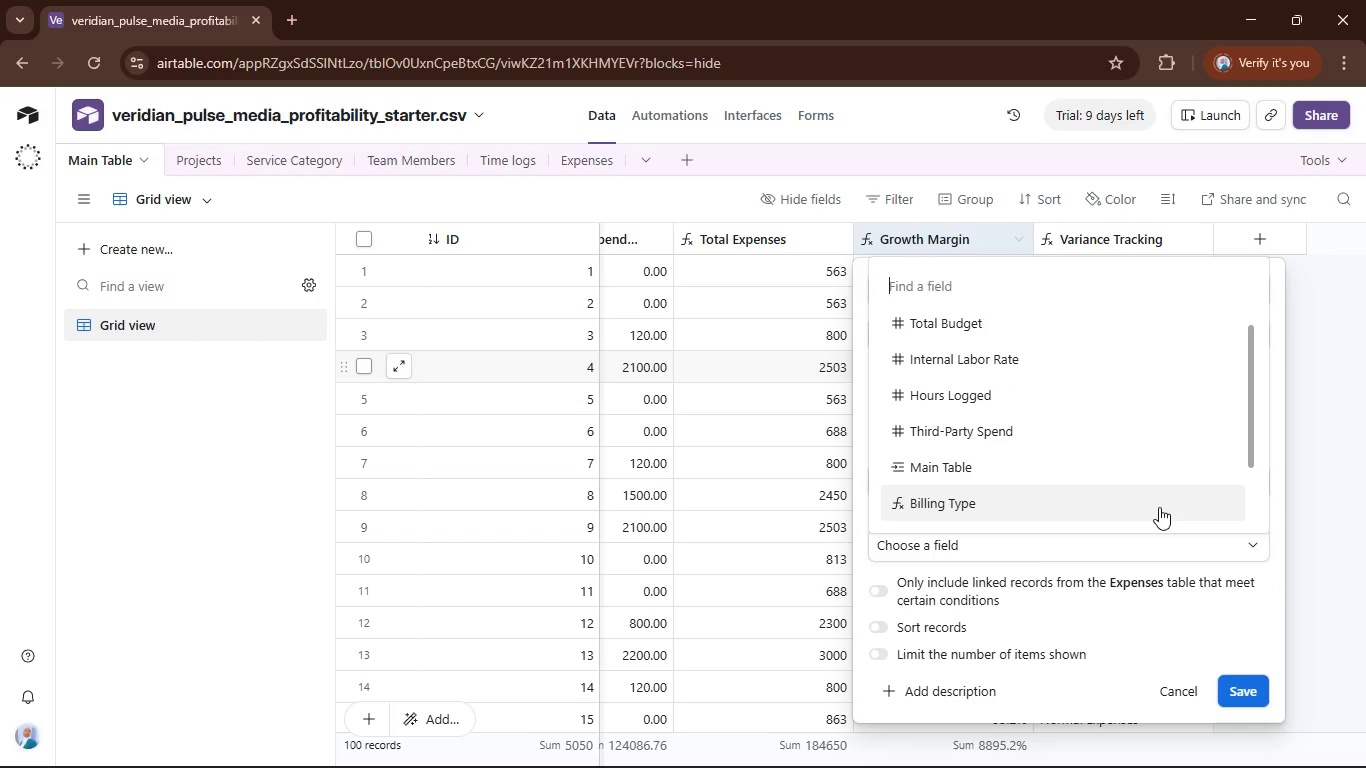 
scroll: coordinate [1159, 507], scroll_direction: down, amount: 1.0
 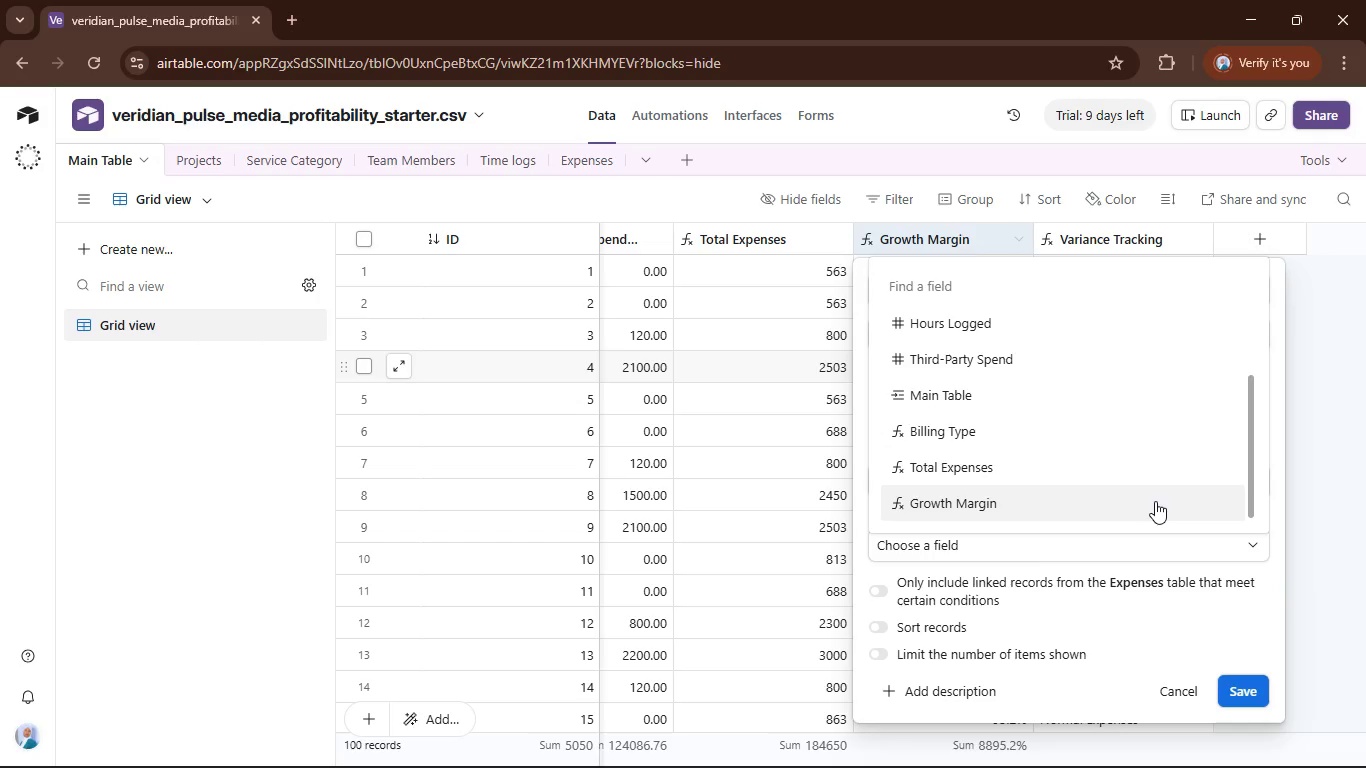 
left_click([1155, 501])
 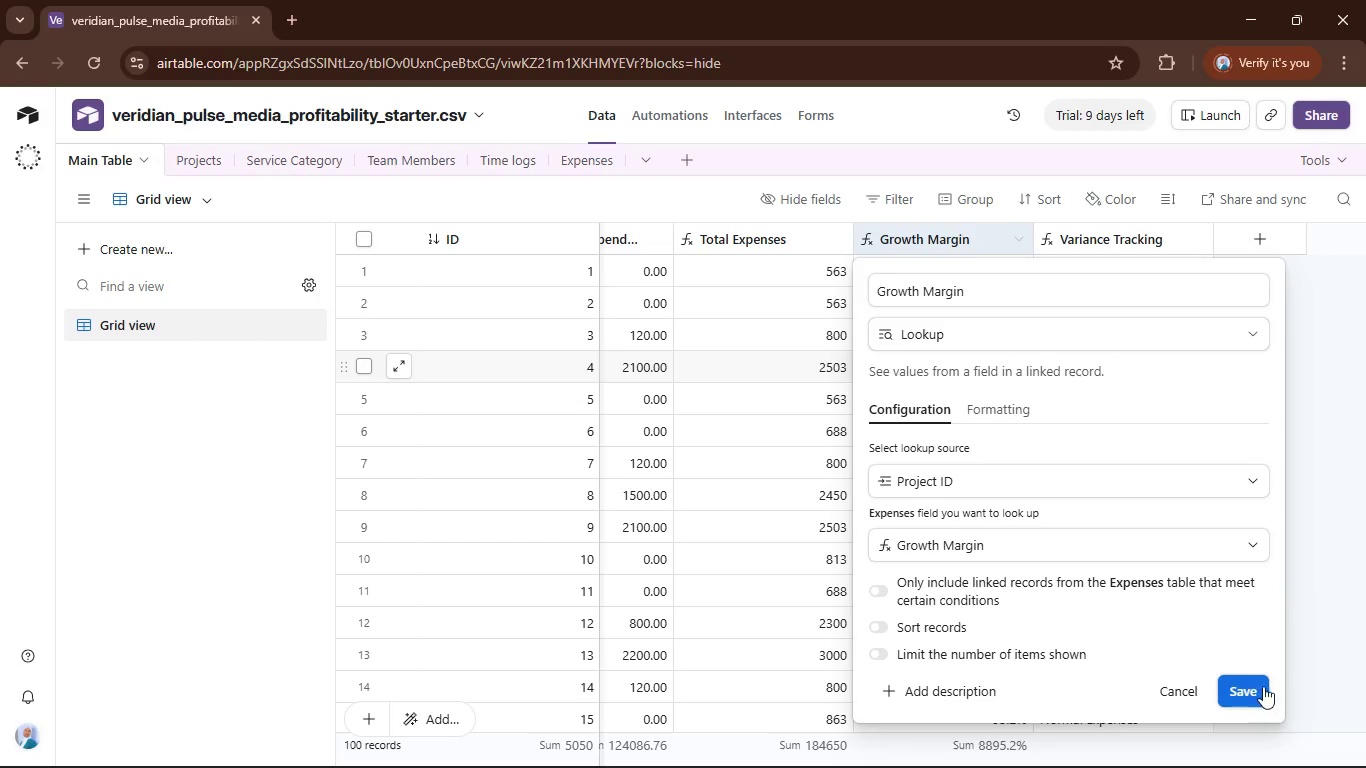 
scroll: coordinate [1155, 501], scroll_direction: down, amount: 1.0
 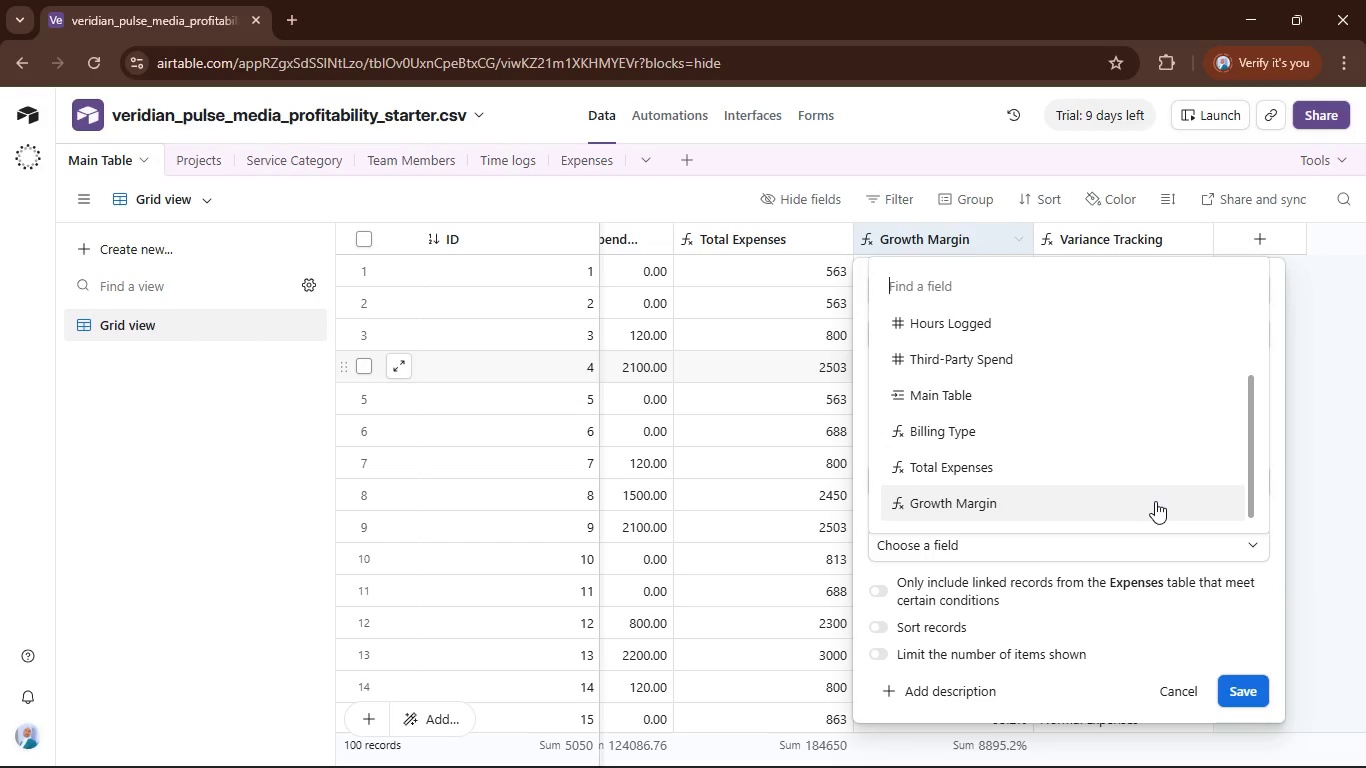 
left_click([1258, 685])
 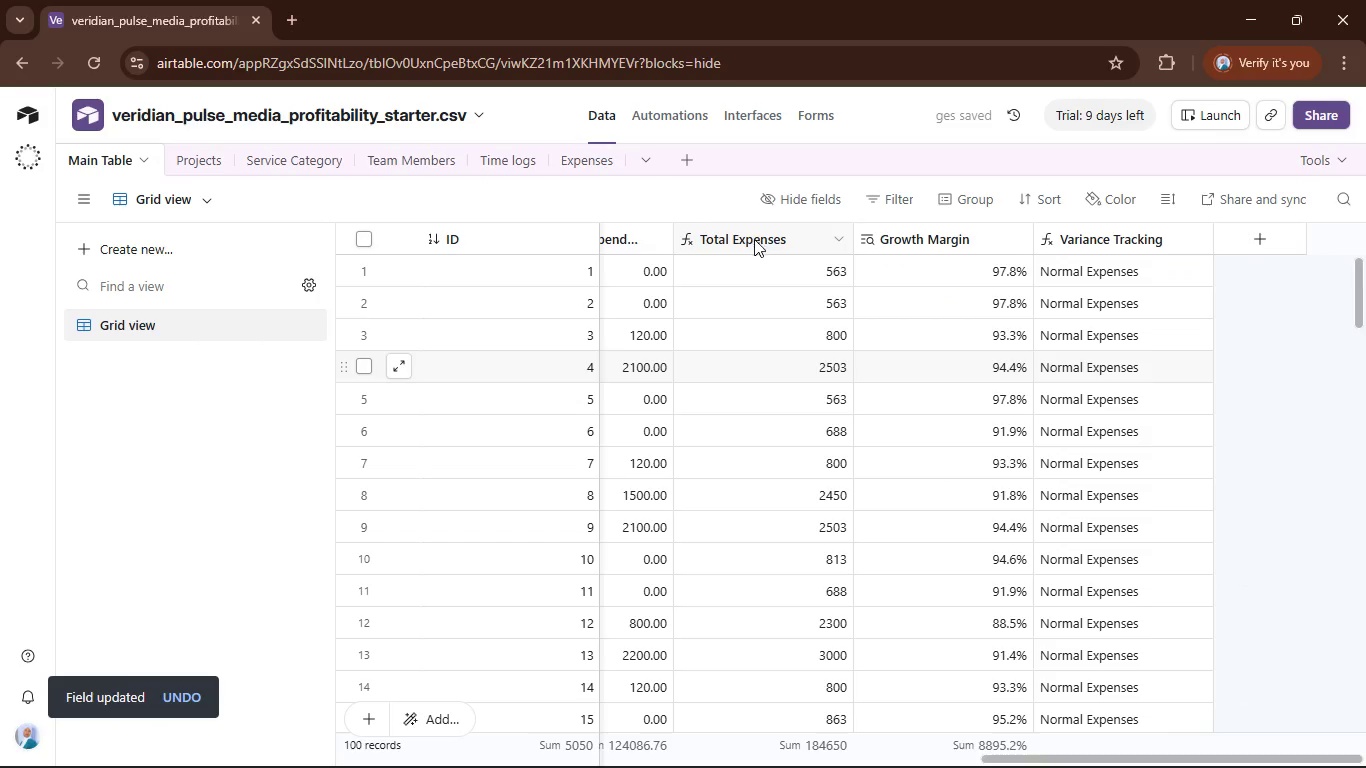 
left_click([743, 240])
 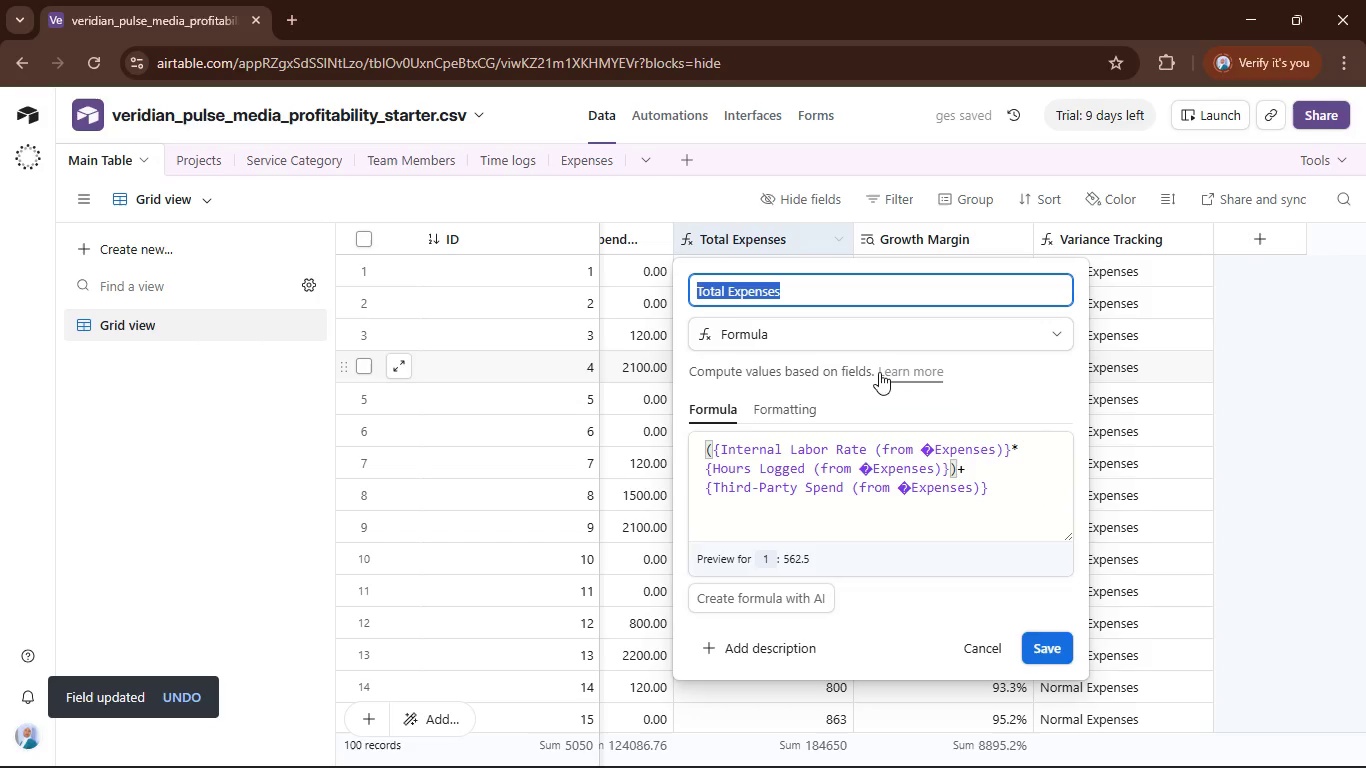 
left_click([902, 332])
 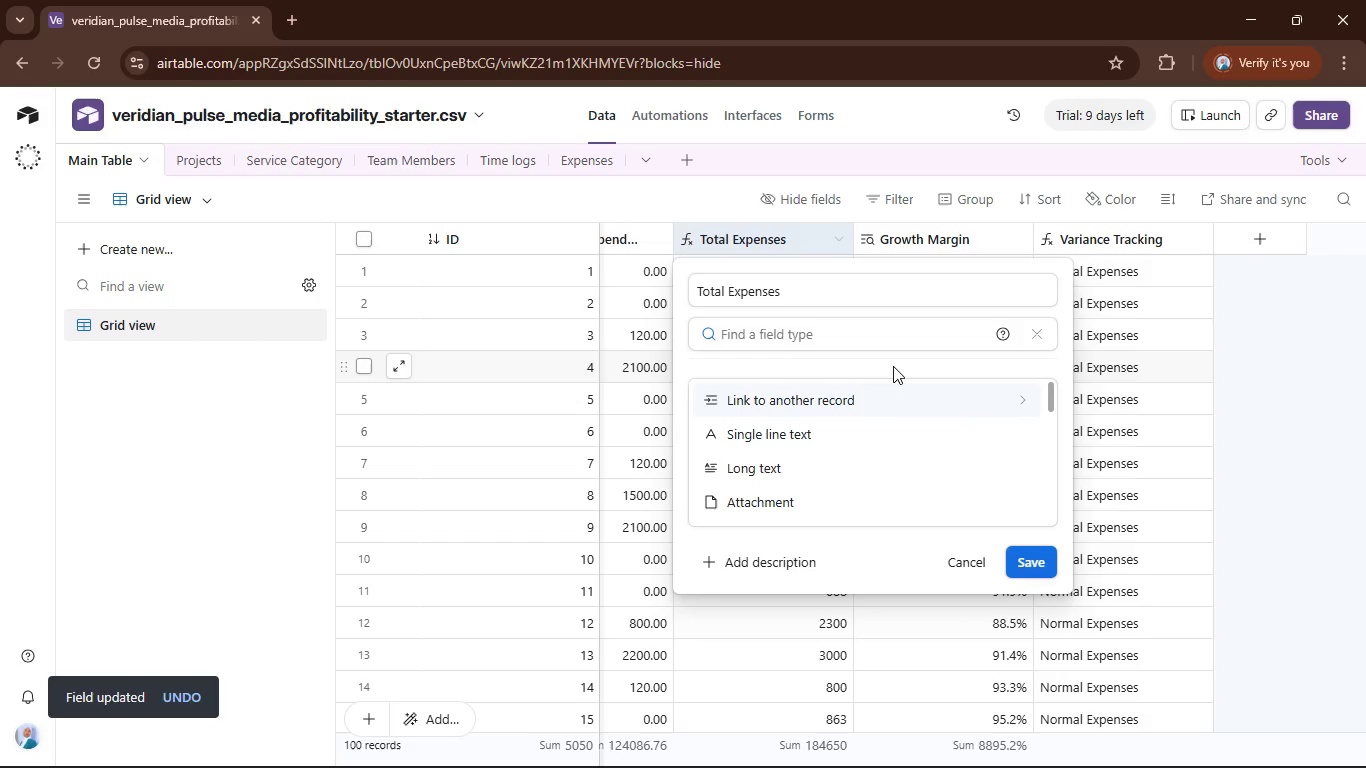 
type(lo)
 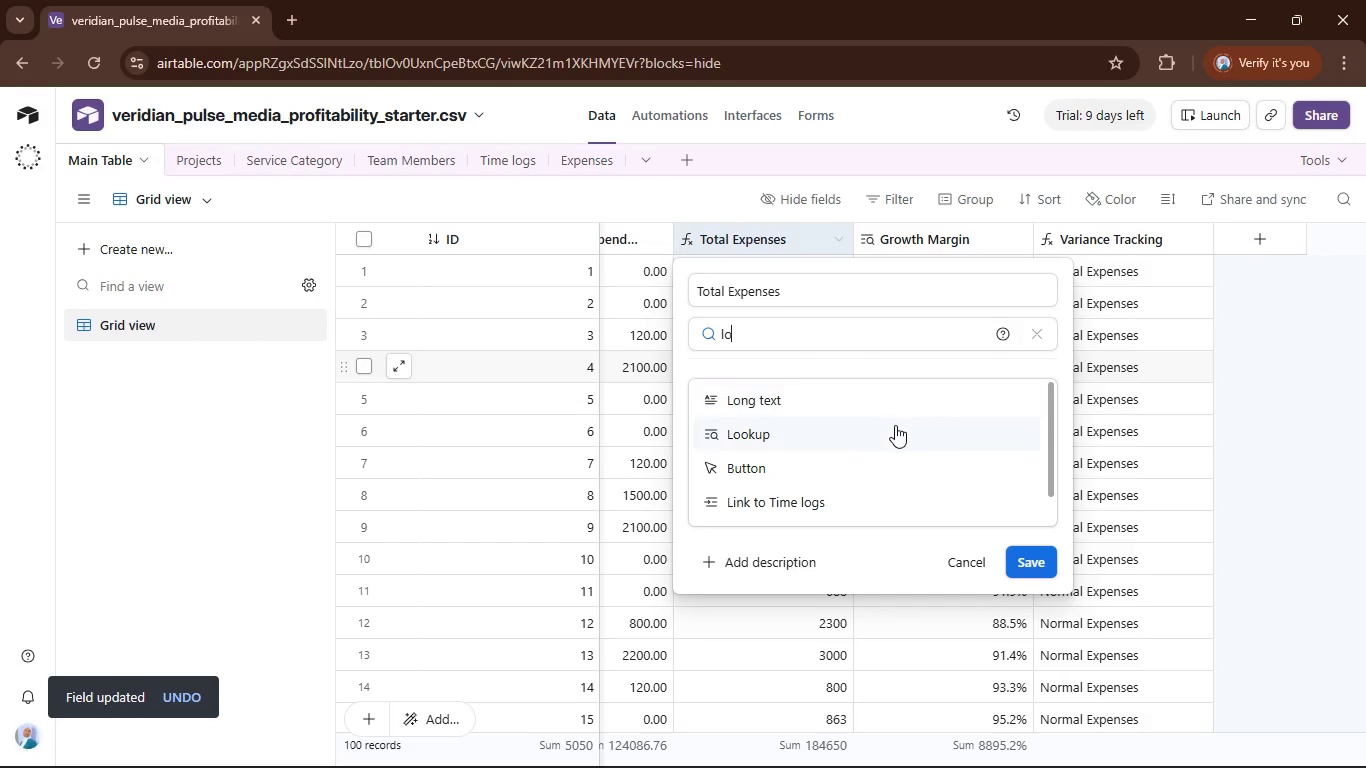 
left_click([895, 425])
 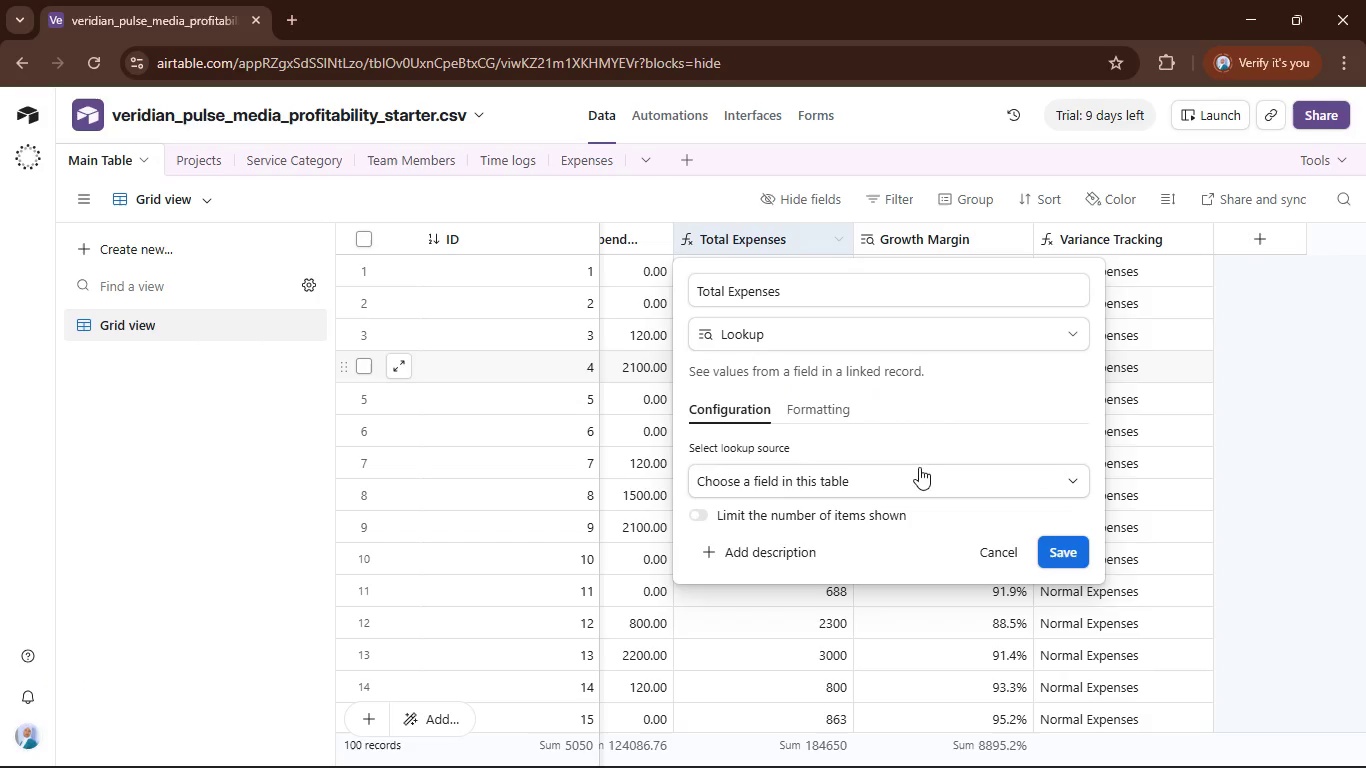 
left_click([913, 479])
 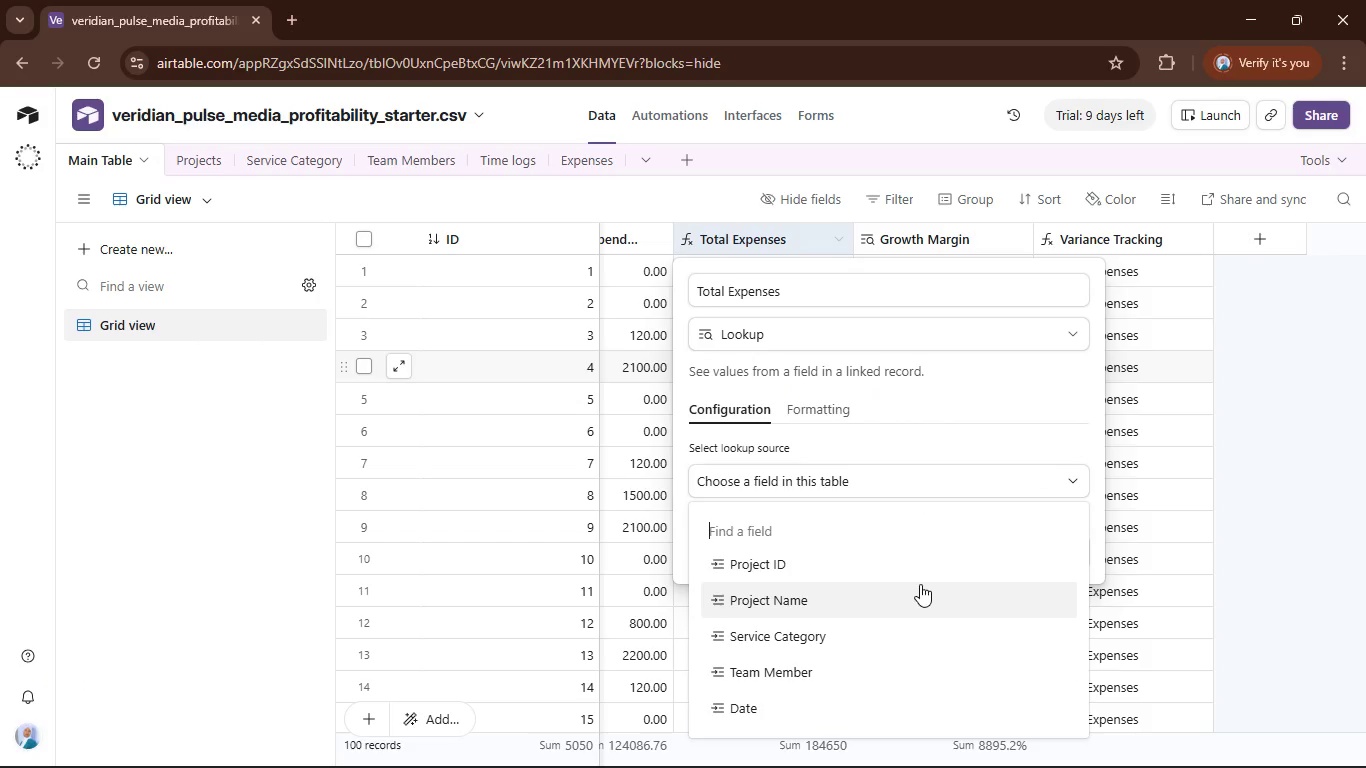 
left_click([918, 572])
 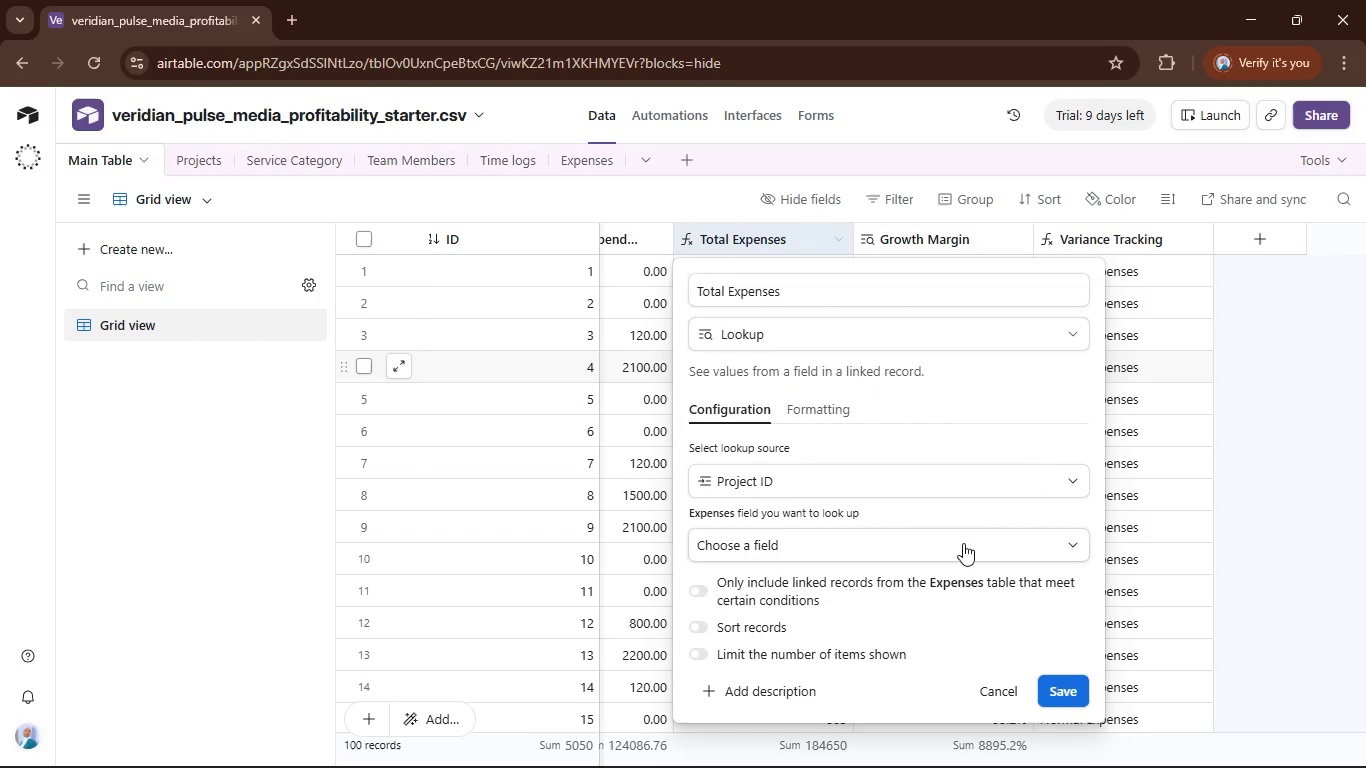 
left_click([963, 542])
 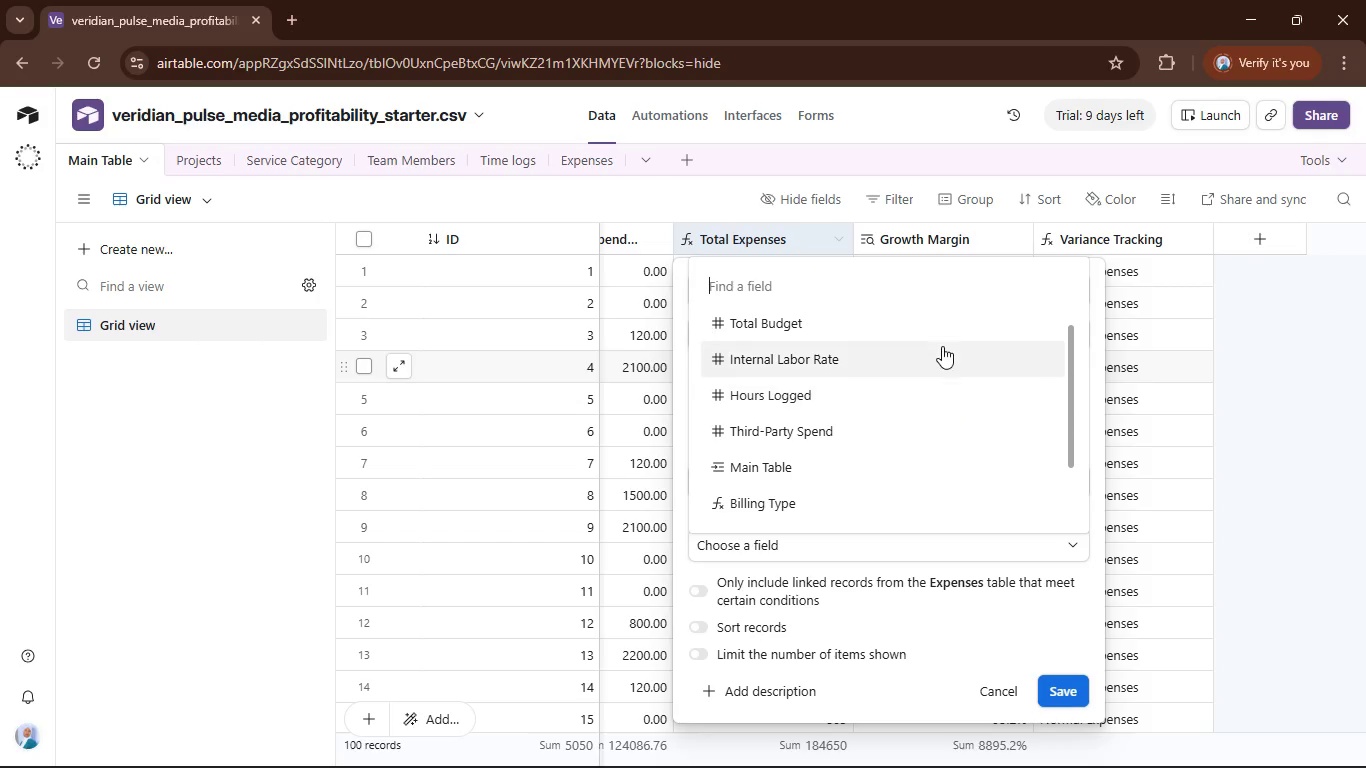 
scroll: coordinate [948, 408], scroll_direction: down, amount: 2.0
 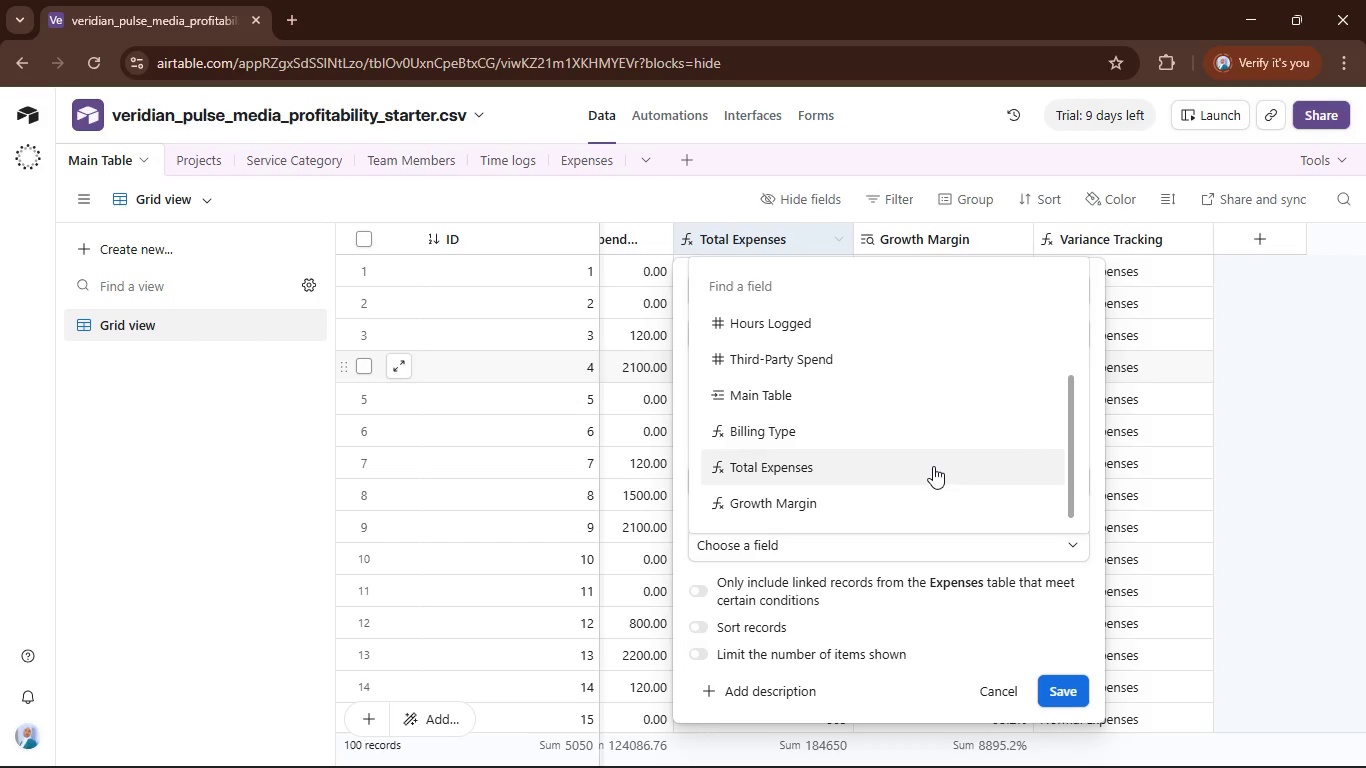 
left_click([933, 466])
 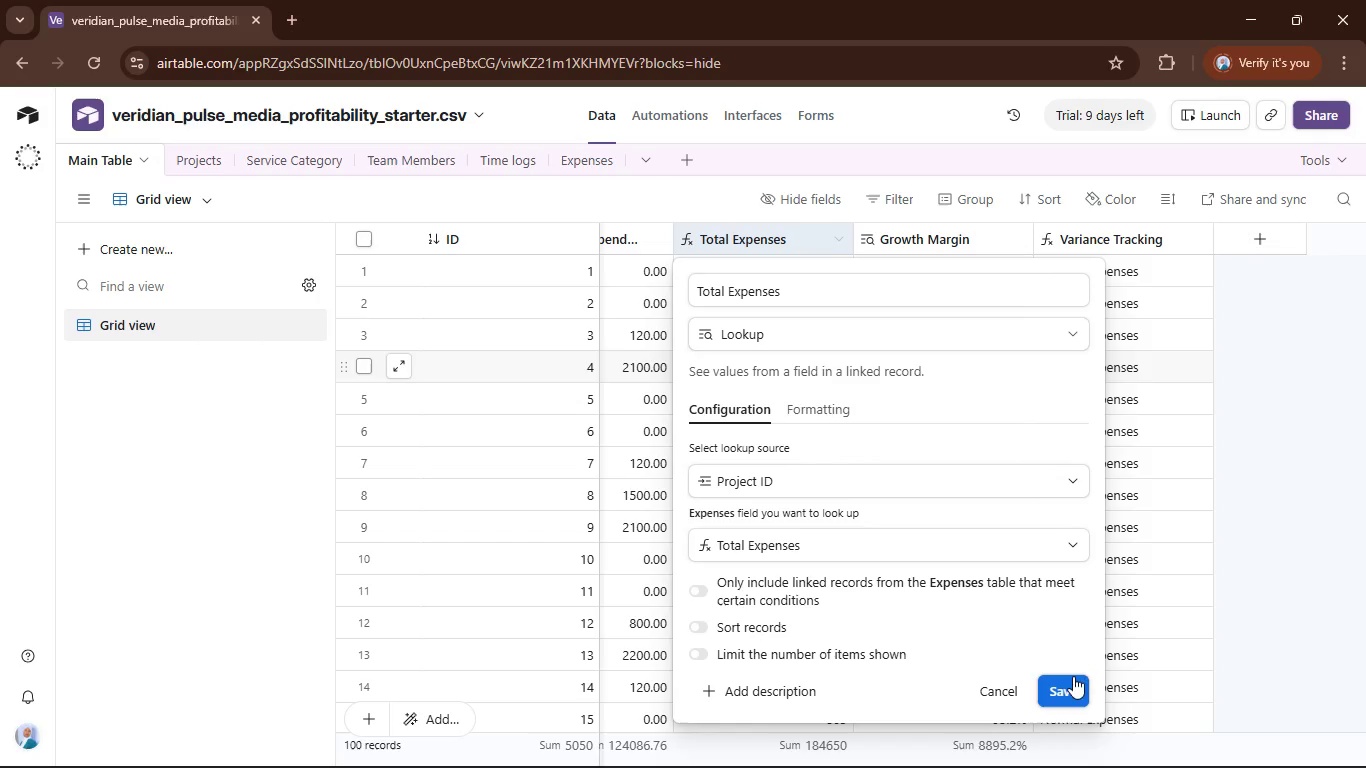 
left_click([1068, 683])
 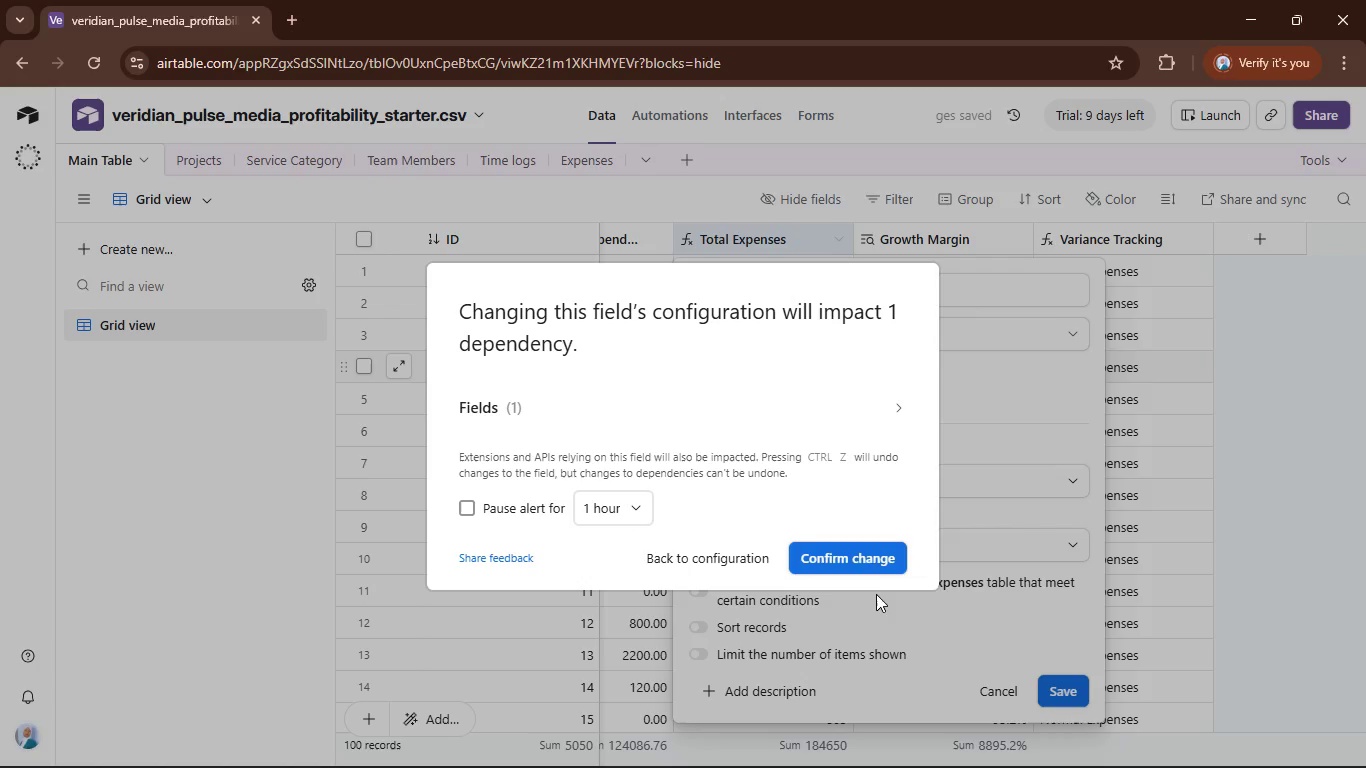 
left_click([878, 557])
 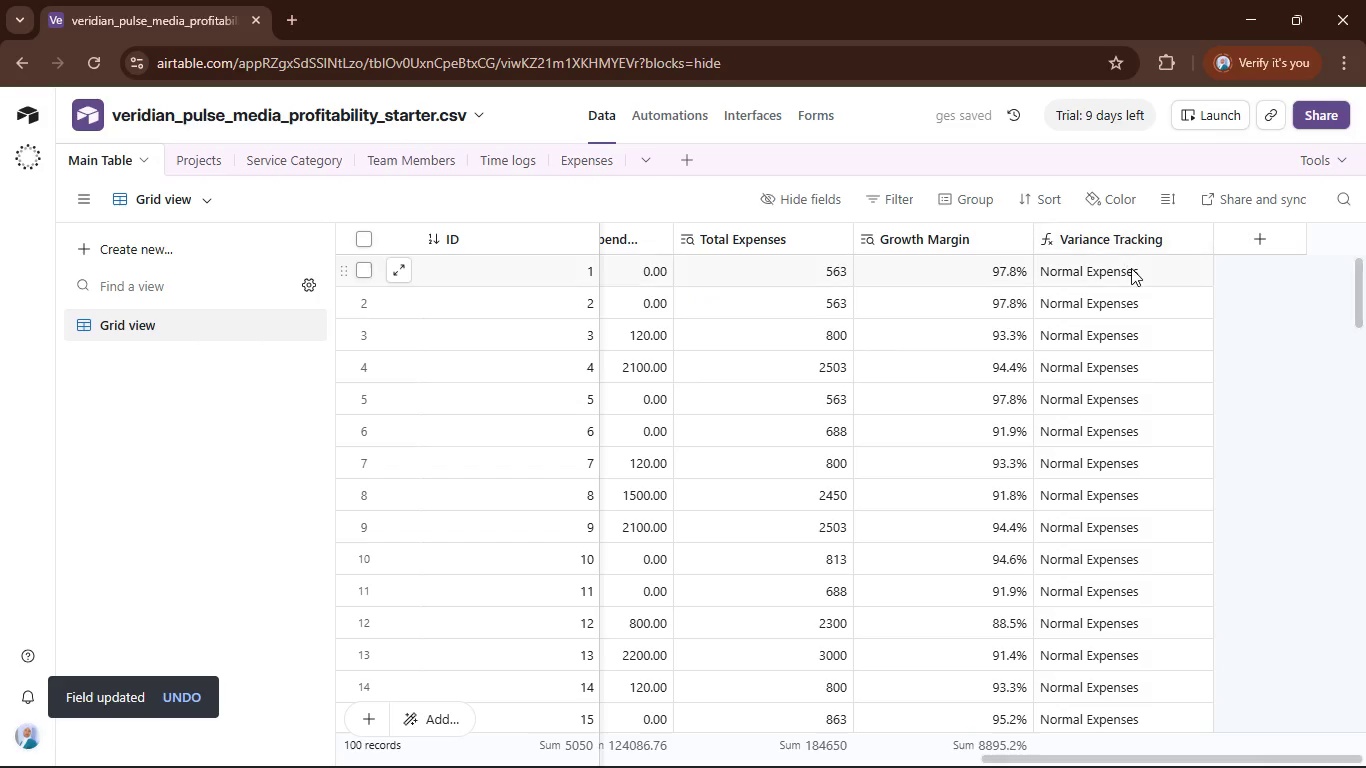 
left_click([1117, 232])
 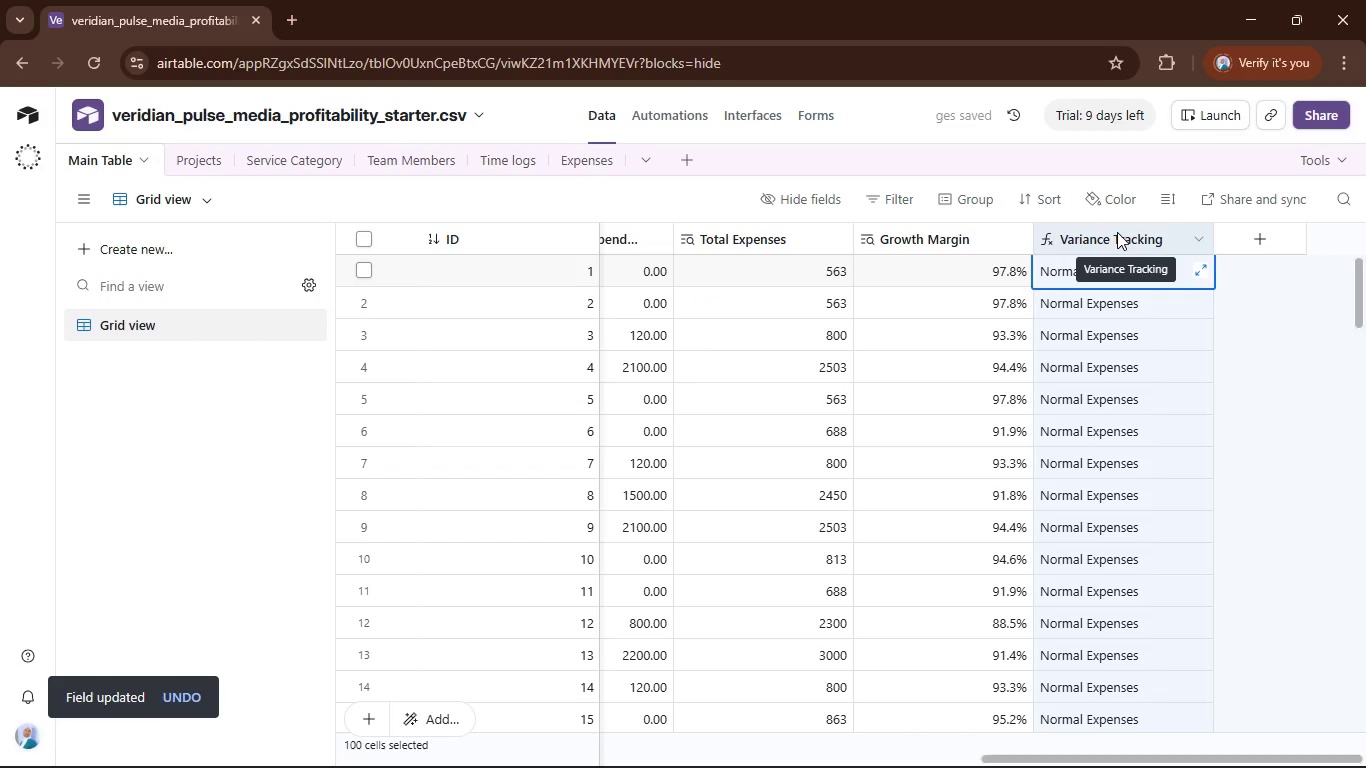 
double_click([1117, 232])
 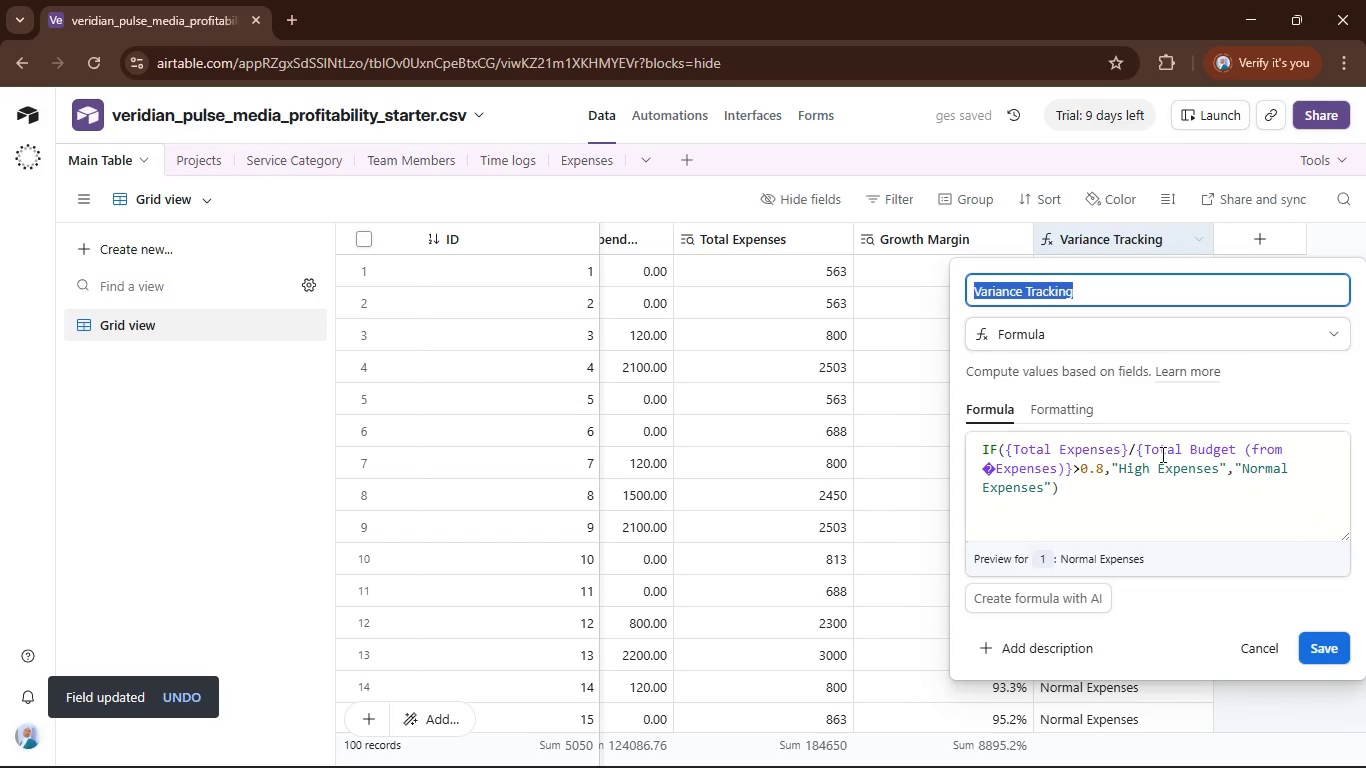 
left_click([1151, 466])
 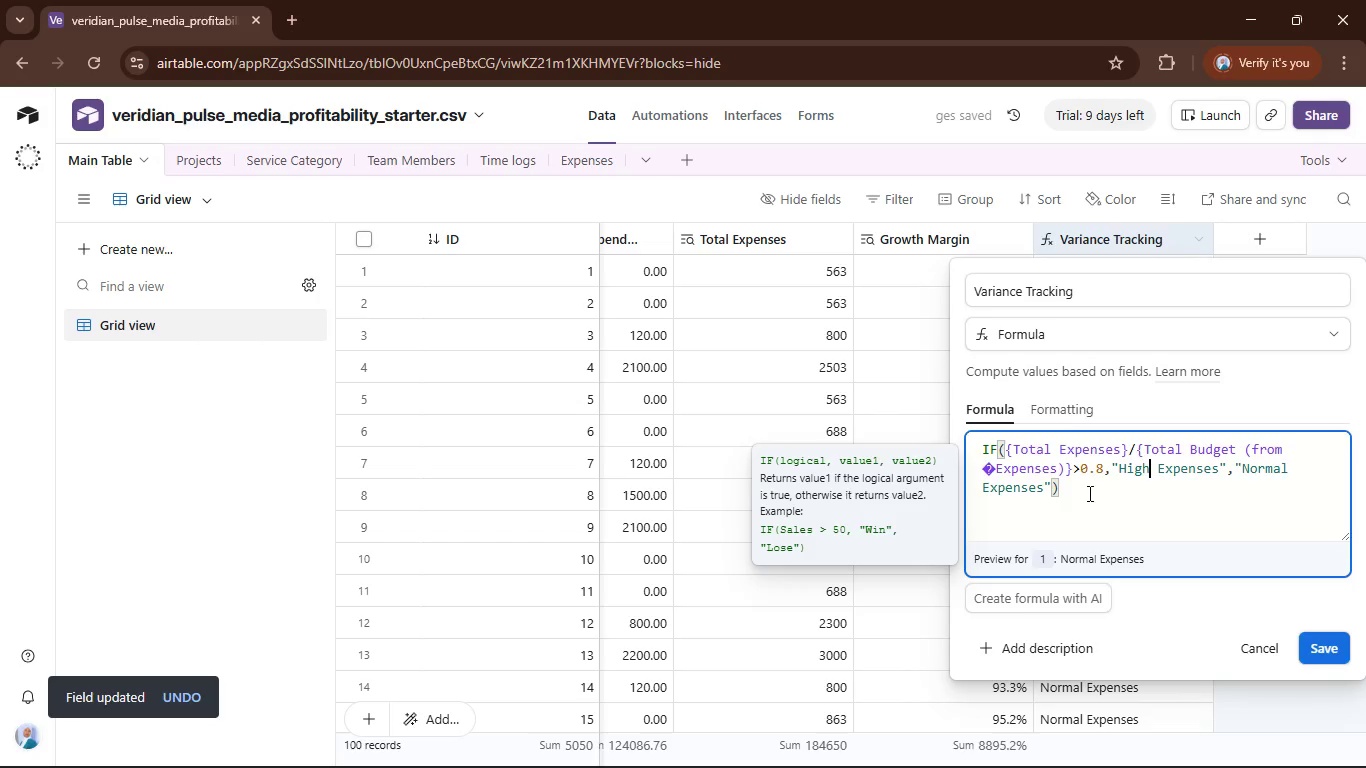 
left_click_drag(start_coordinate=[1088, 493], to_coordinate=[959, 453])
 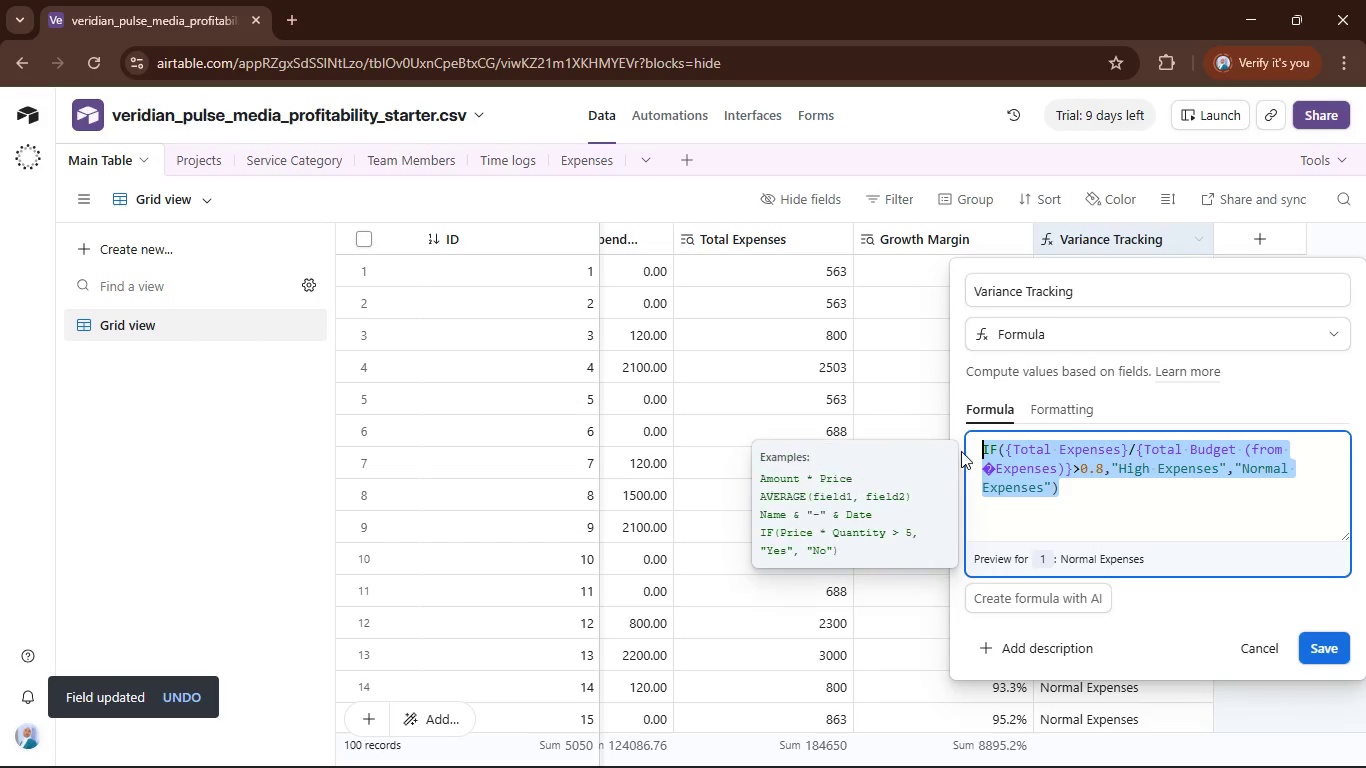 
key(Control+C)
 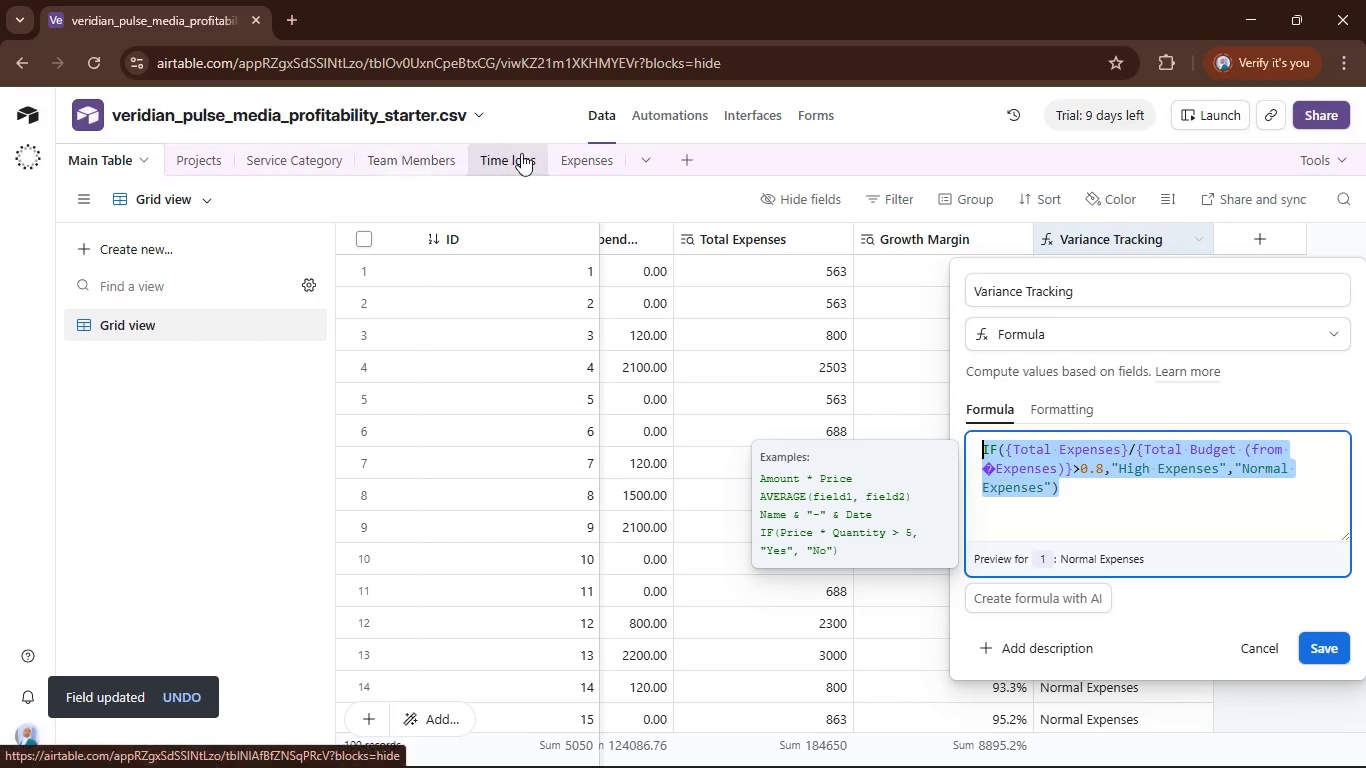 
left_click([589, 149])
 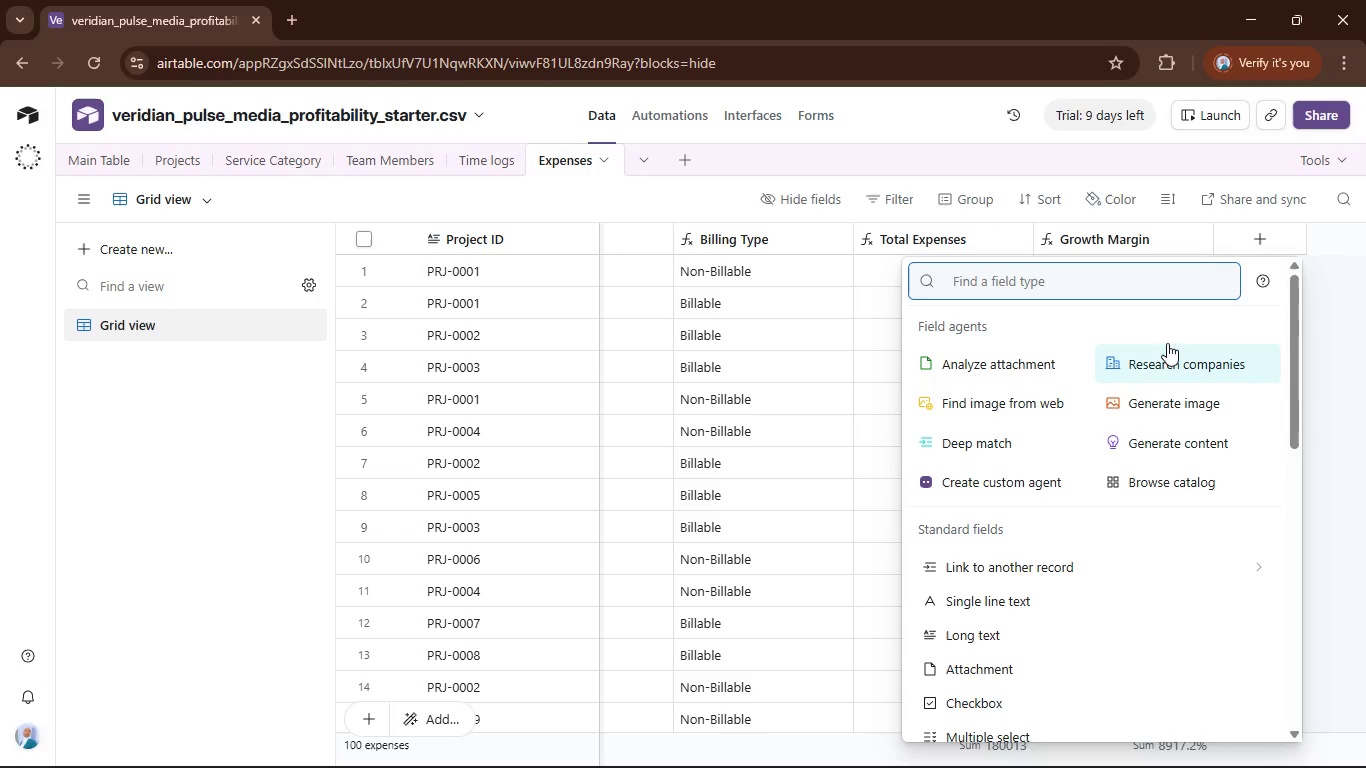 
type(for)
 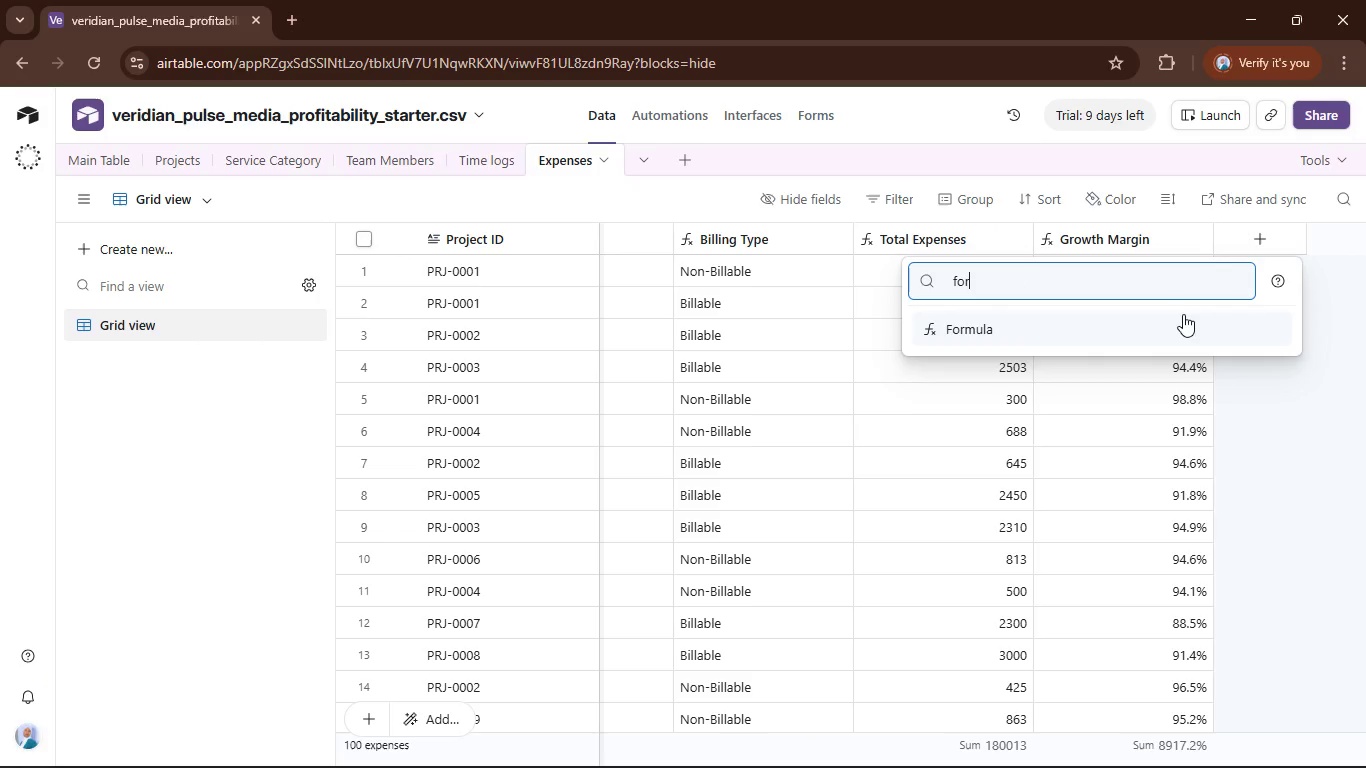 
left_click([1186, 311])
 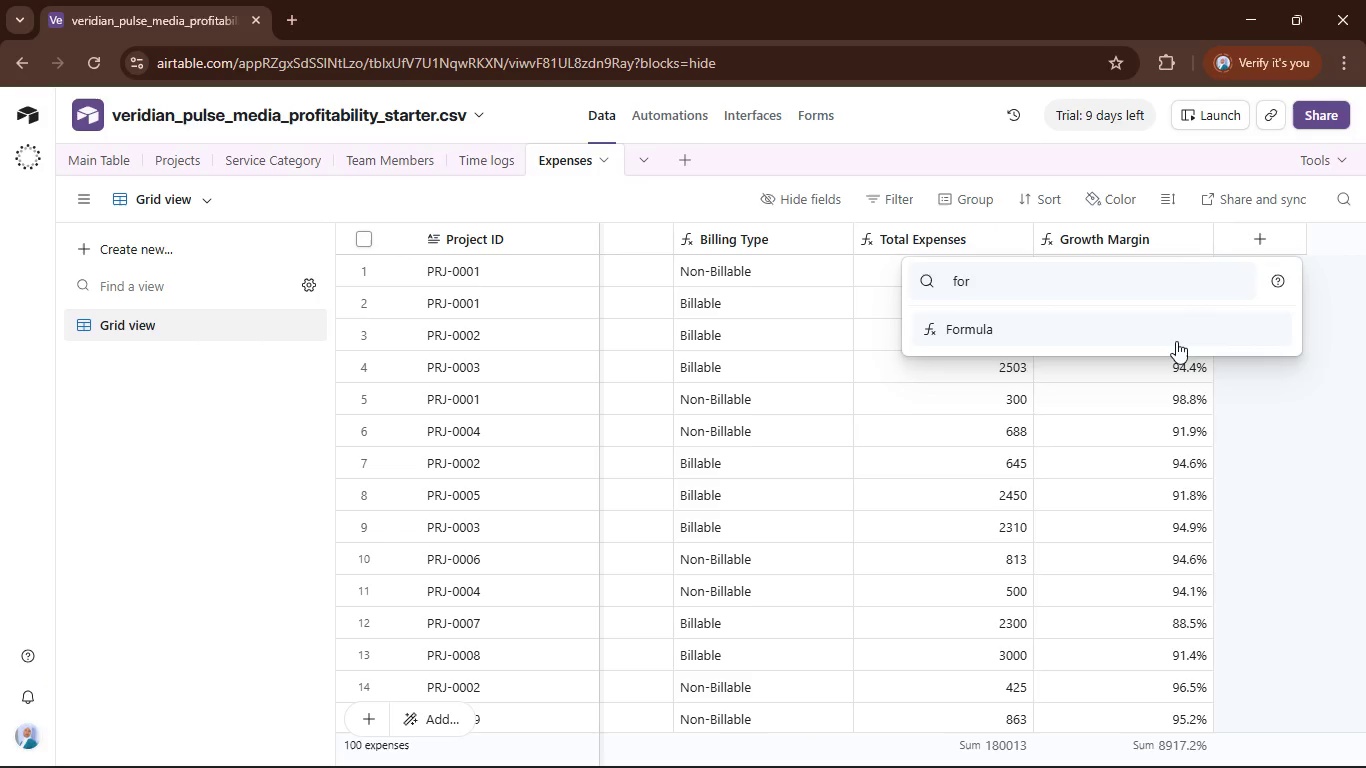 
left_click([1176, 341])
 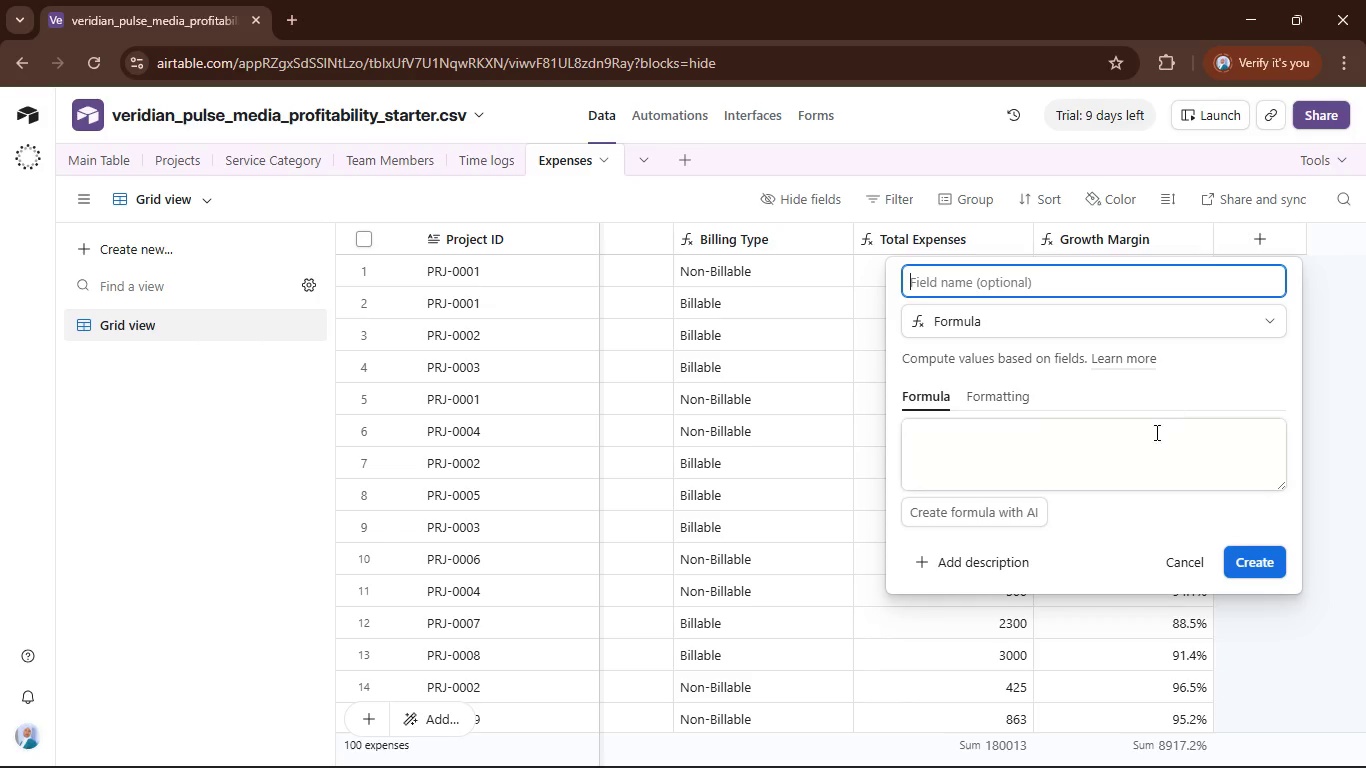 
left_click([1144, 438])
 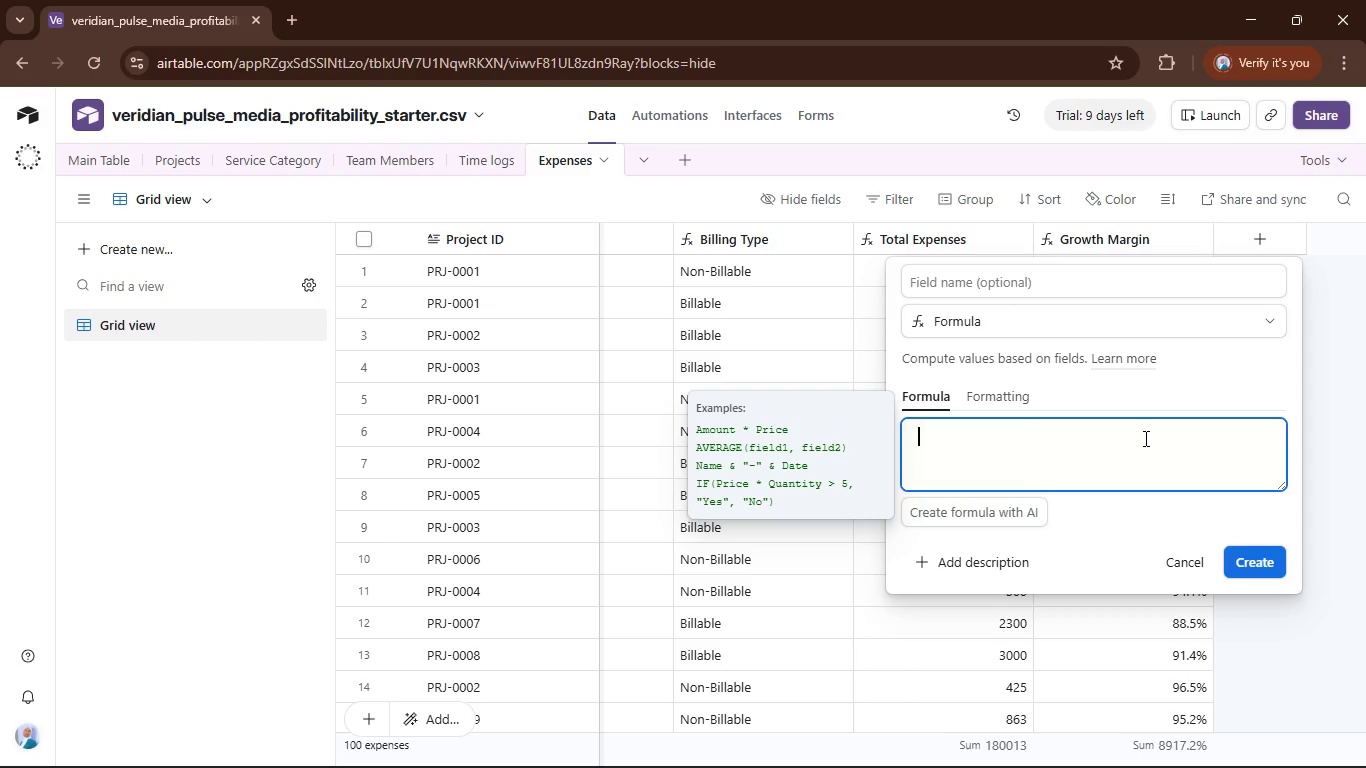 
key(Control+V)
 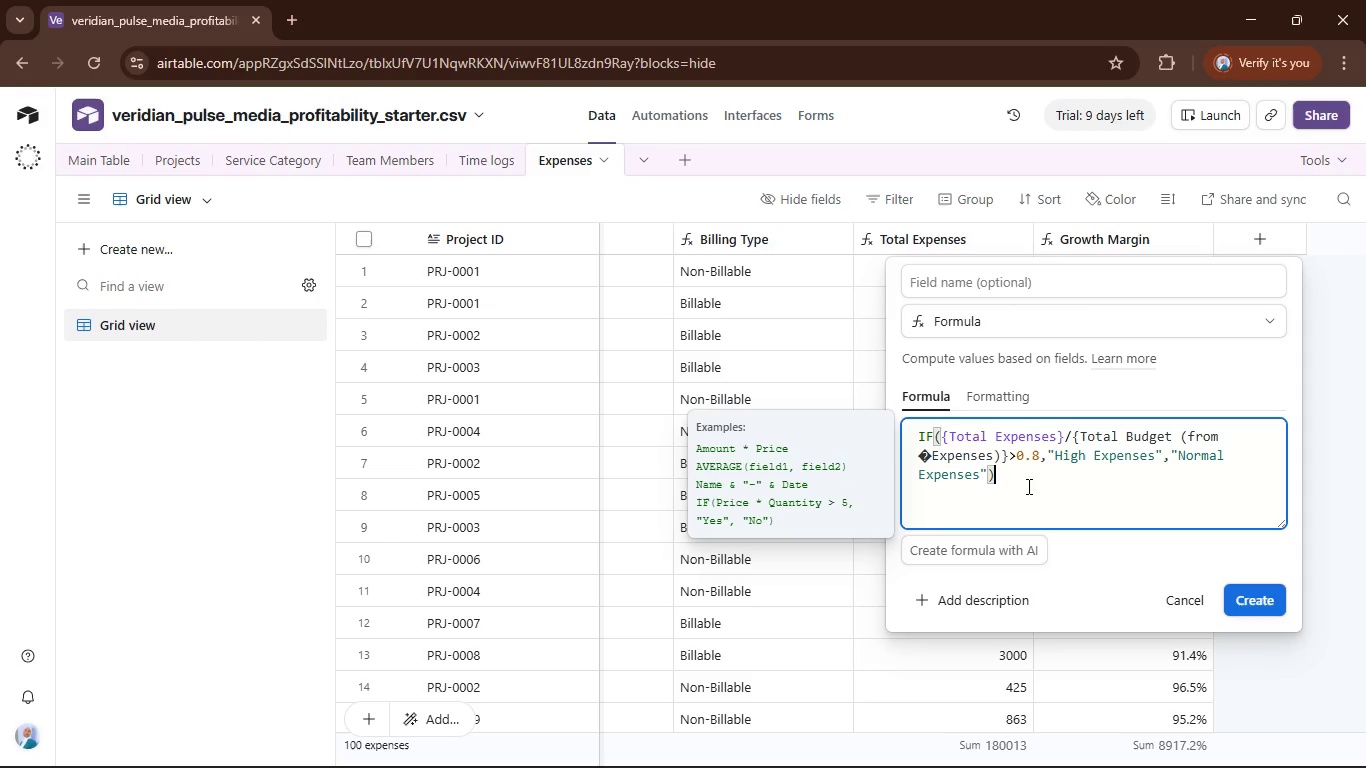 
left_click([997, 454])
 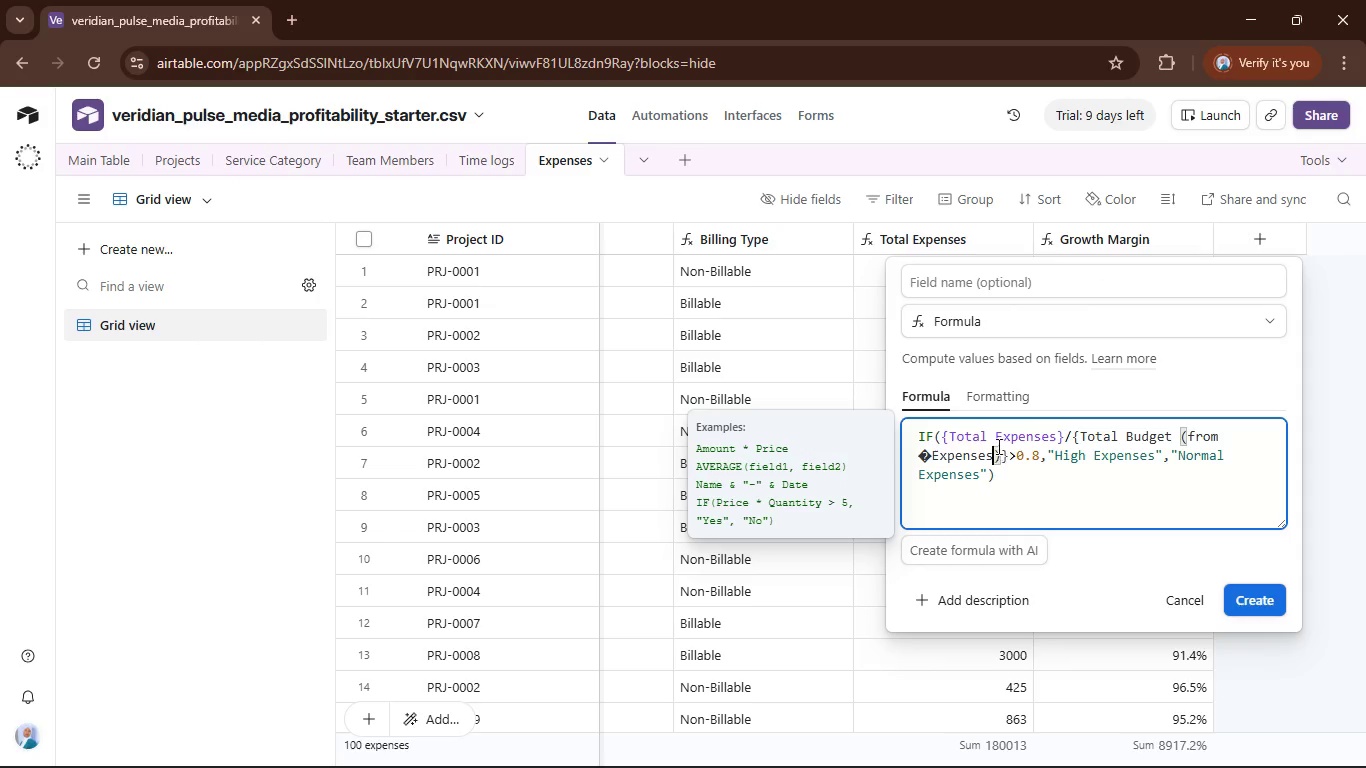 
left_click_drag(start_coordinate=[997, 446], to_coordinate=[1172, 436])
 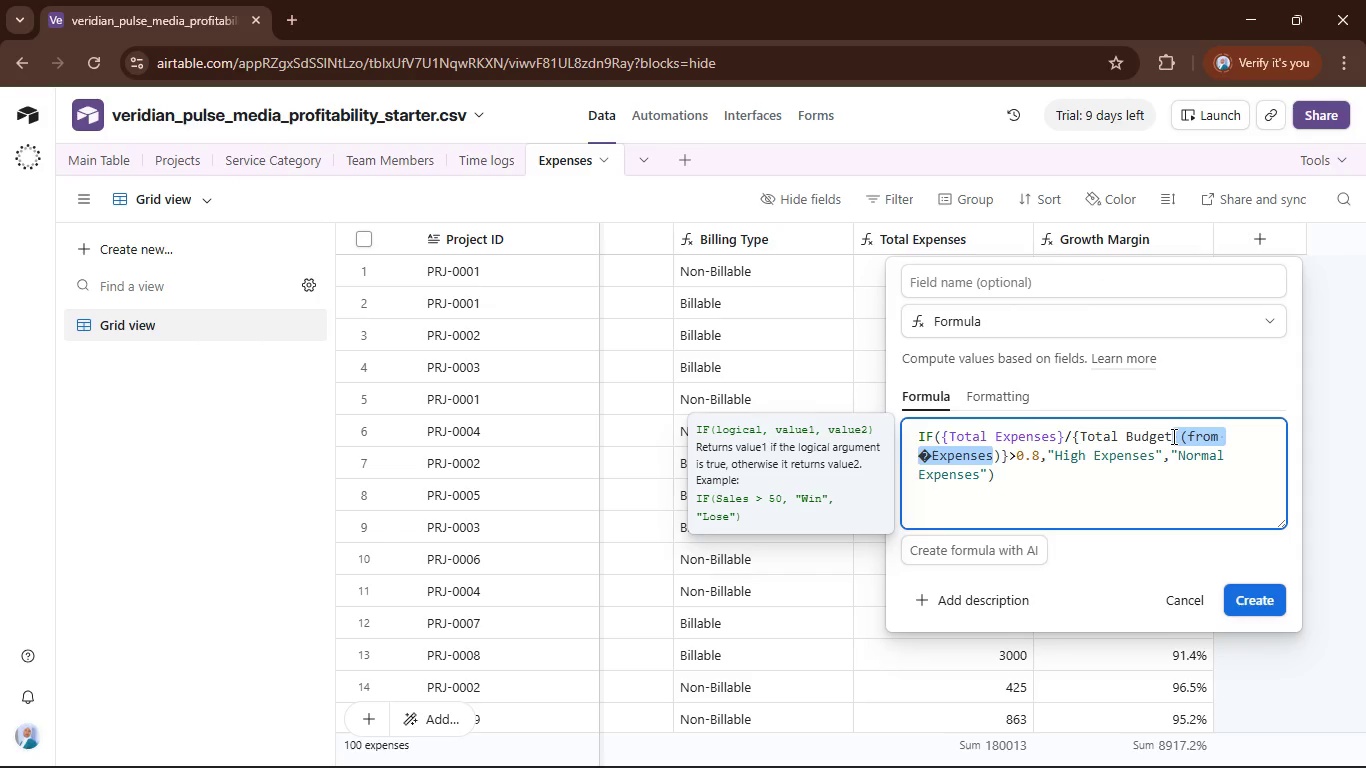 
key(Backspace)
 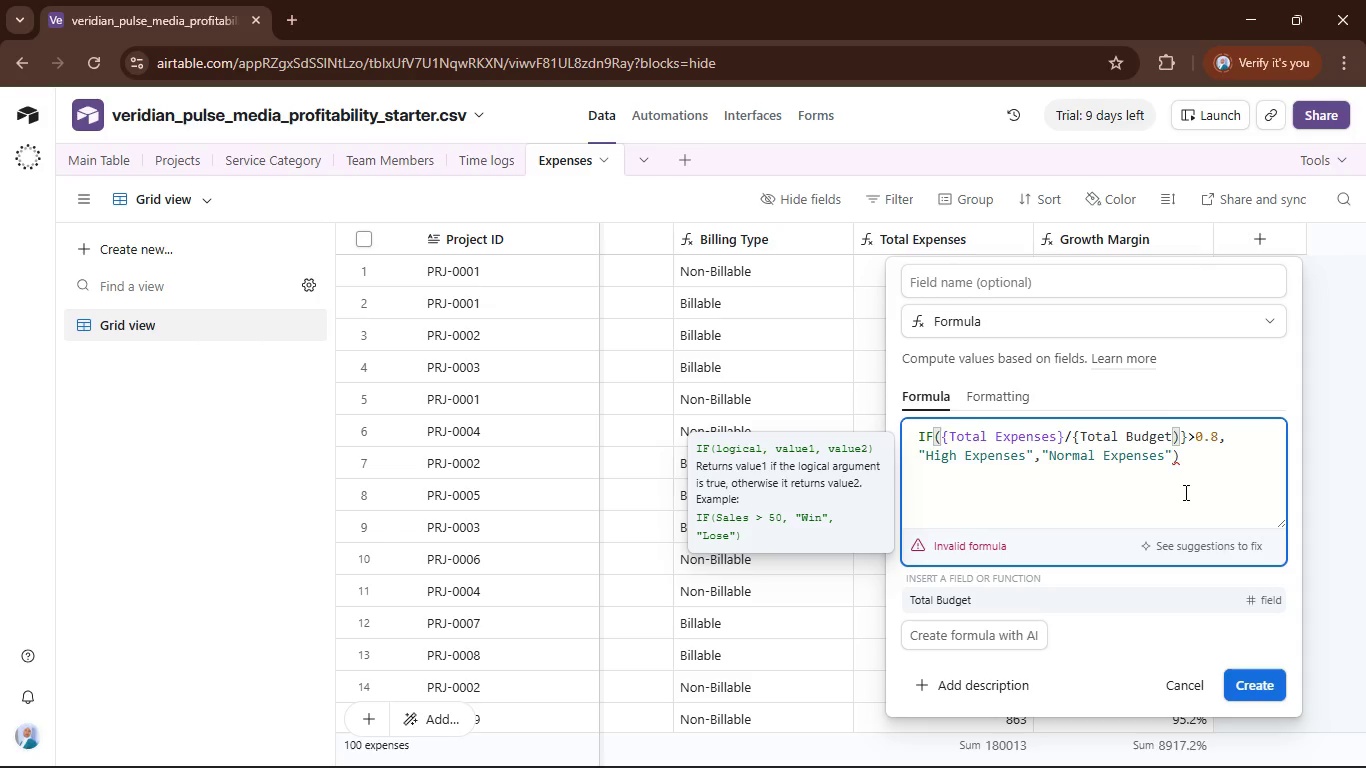 
wait(8.3)
 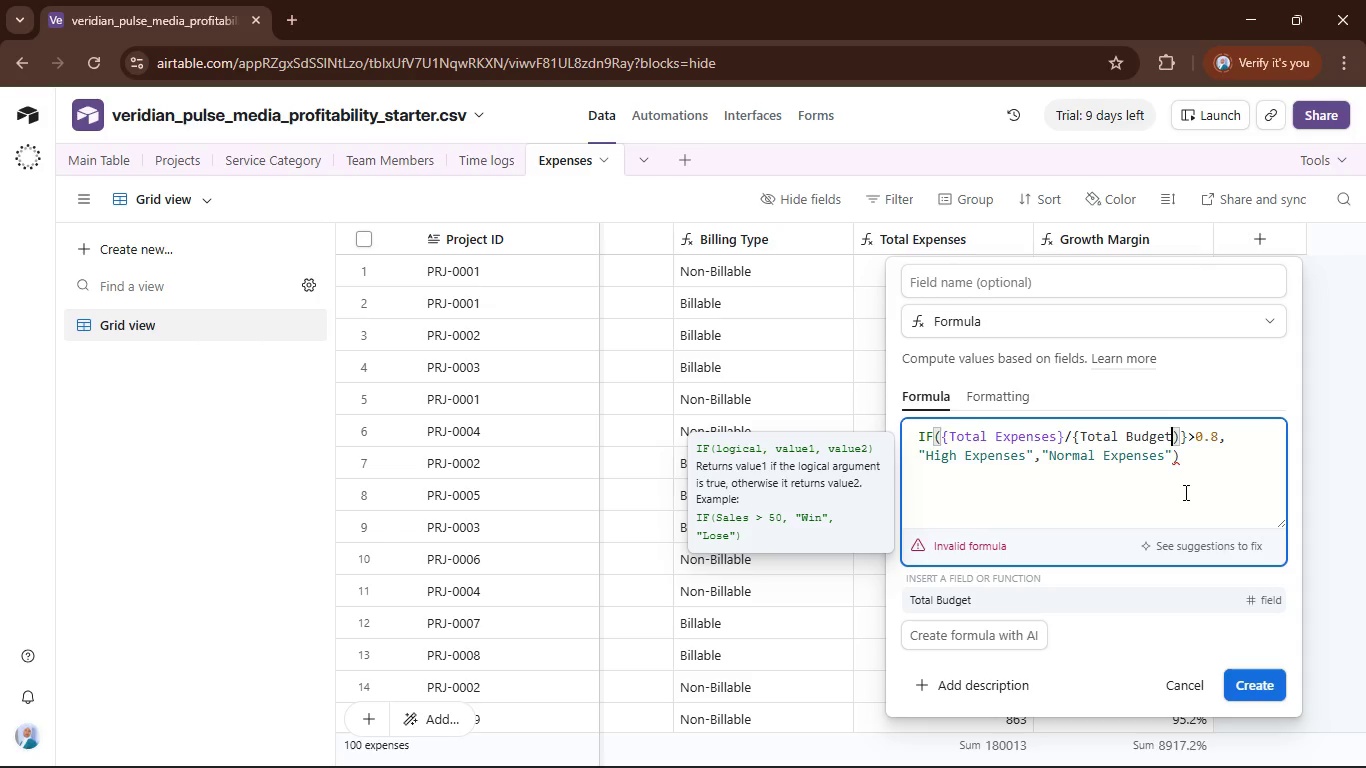 
key(Shift+BracketRight)
 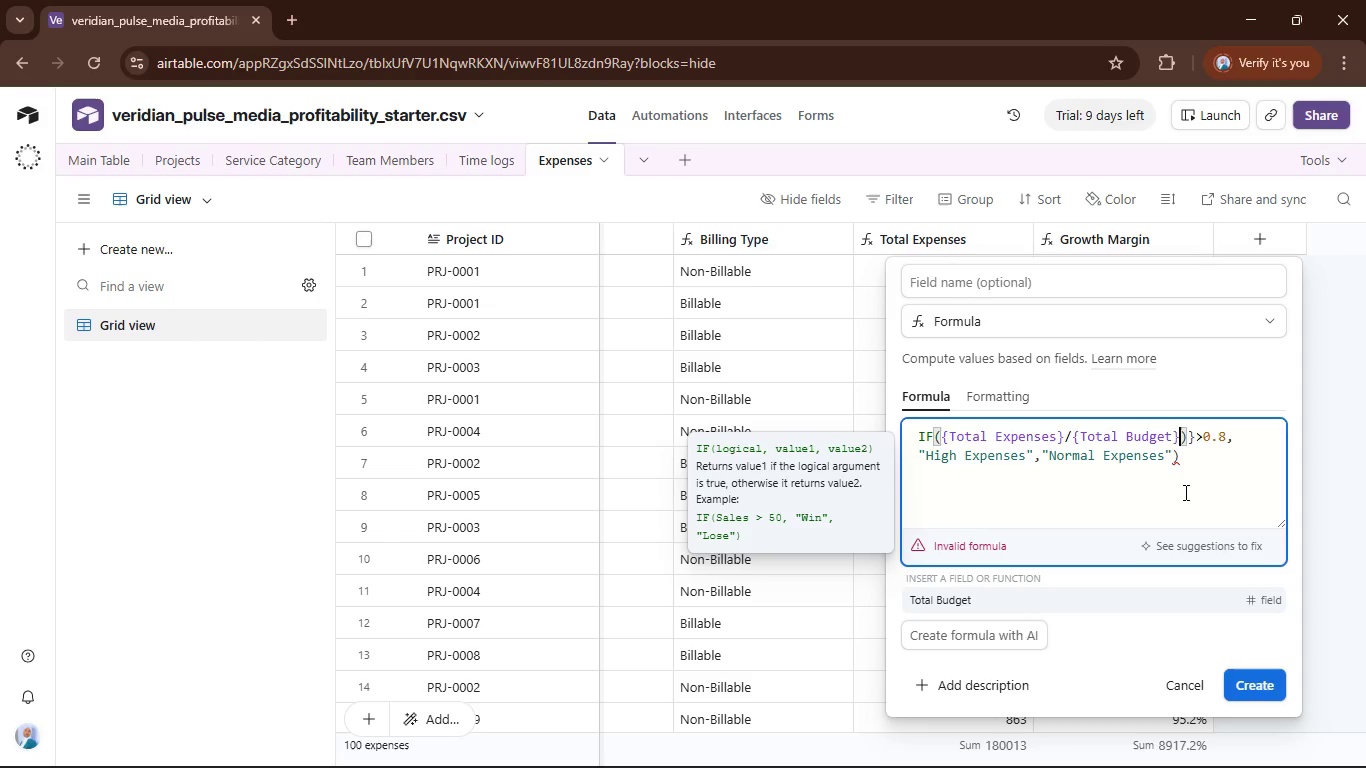 
key(ArrowRight)
 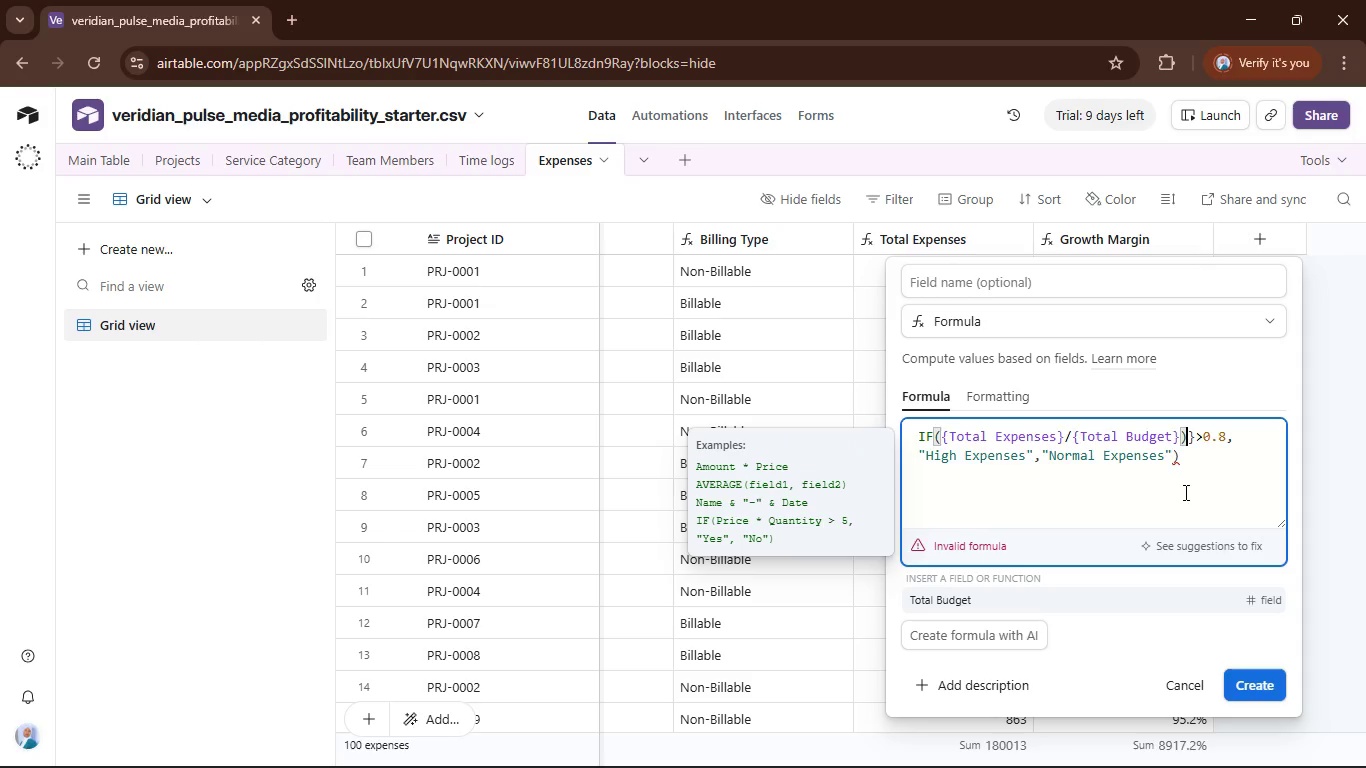 
key(ArrowRight)
 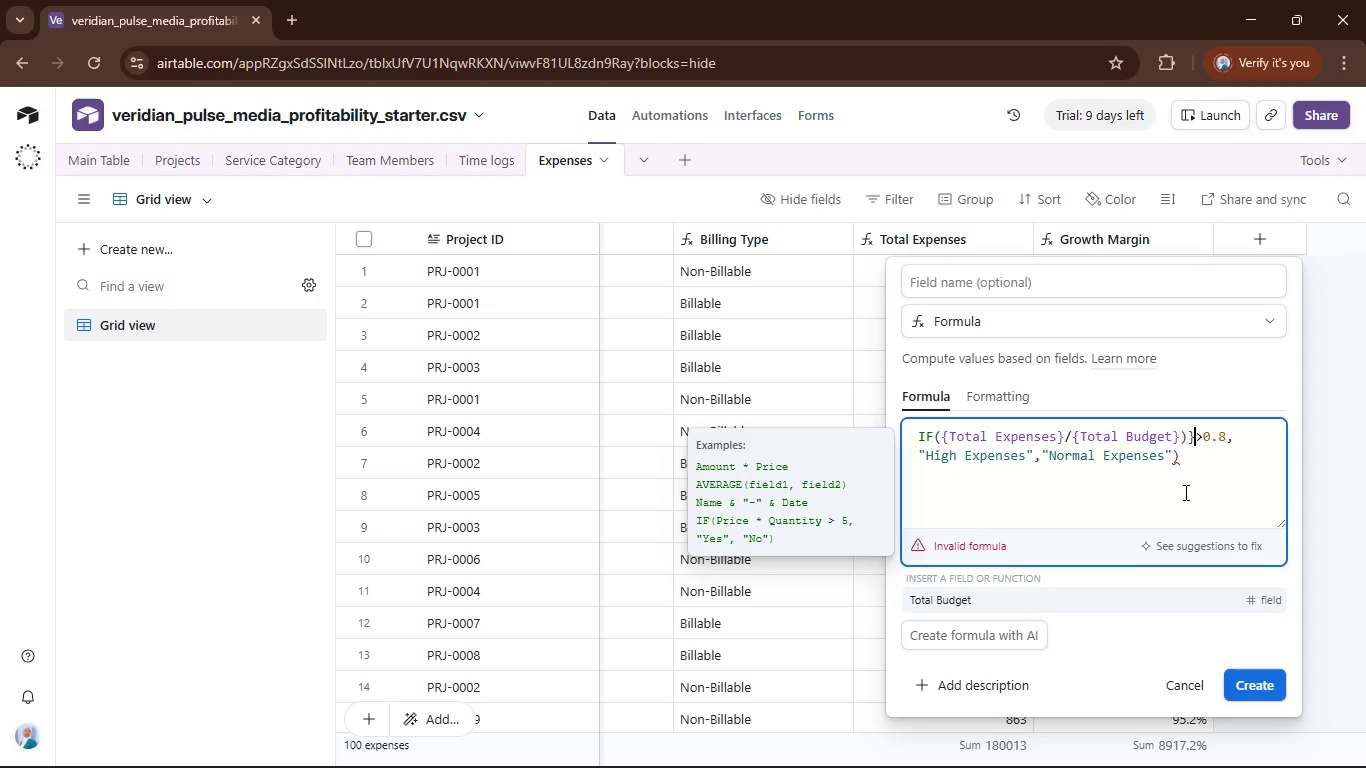 
key(Backspace)
 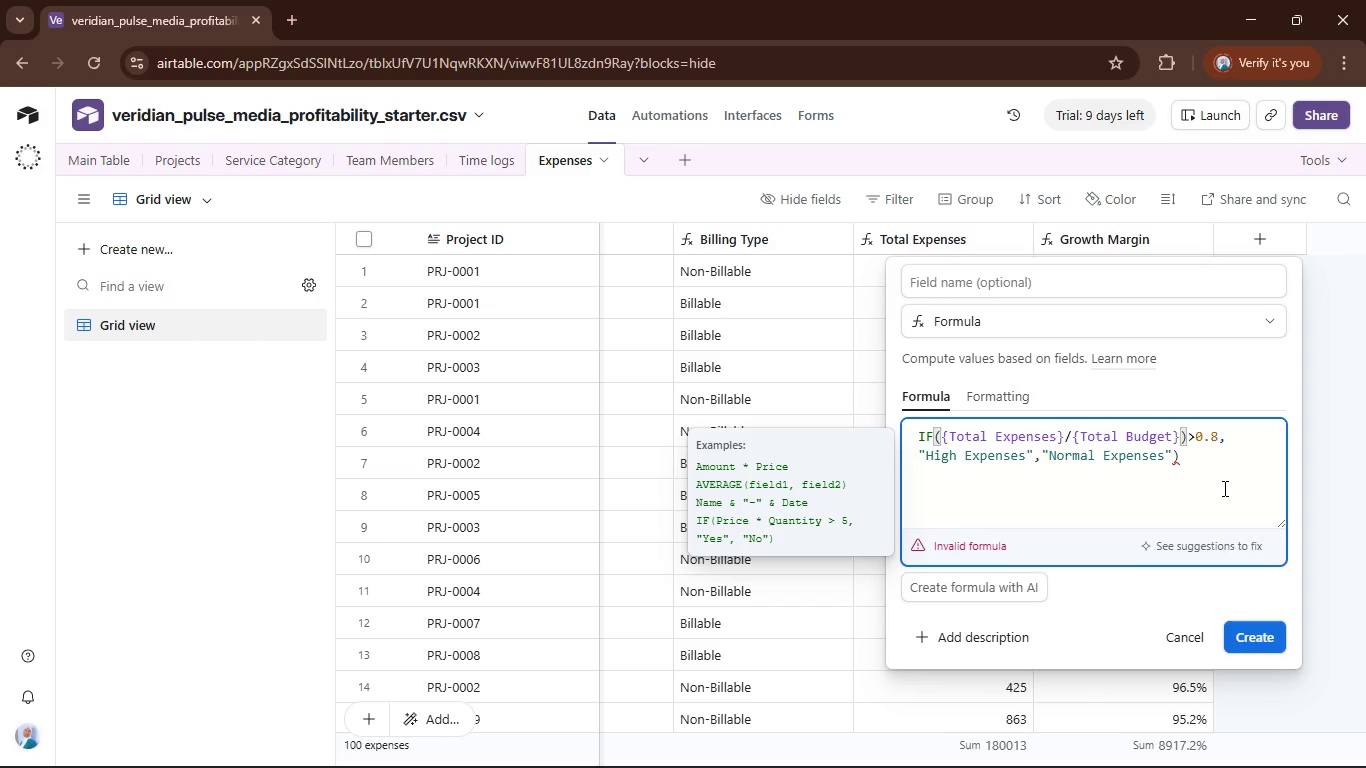 
key(Backspace)
 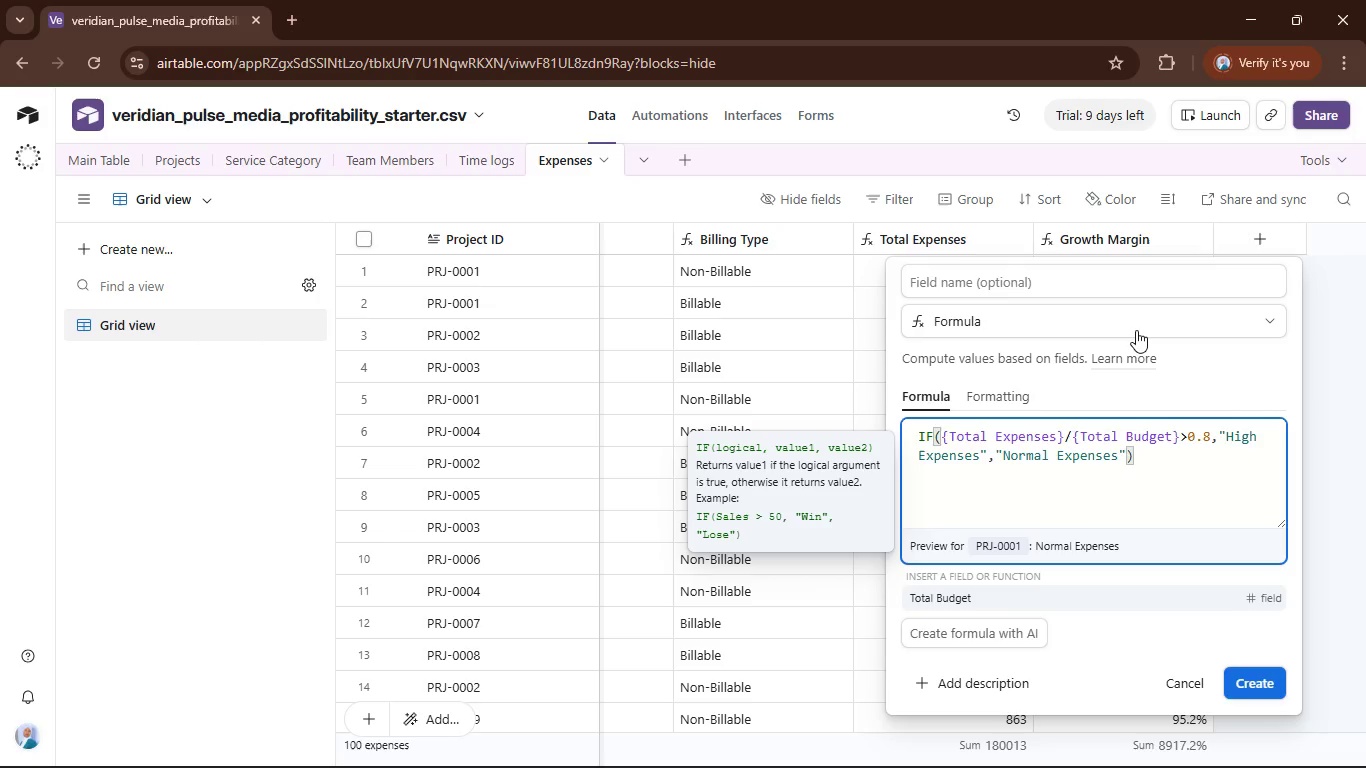 
left_click([1165, 270])
 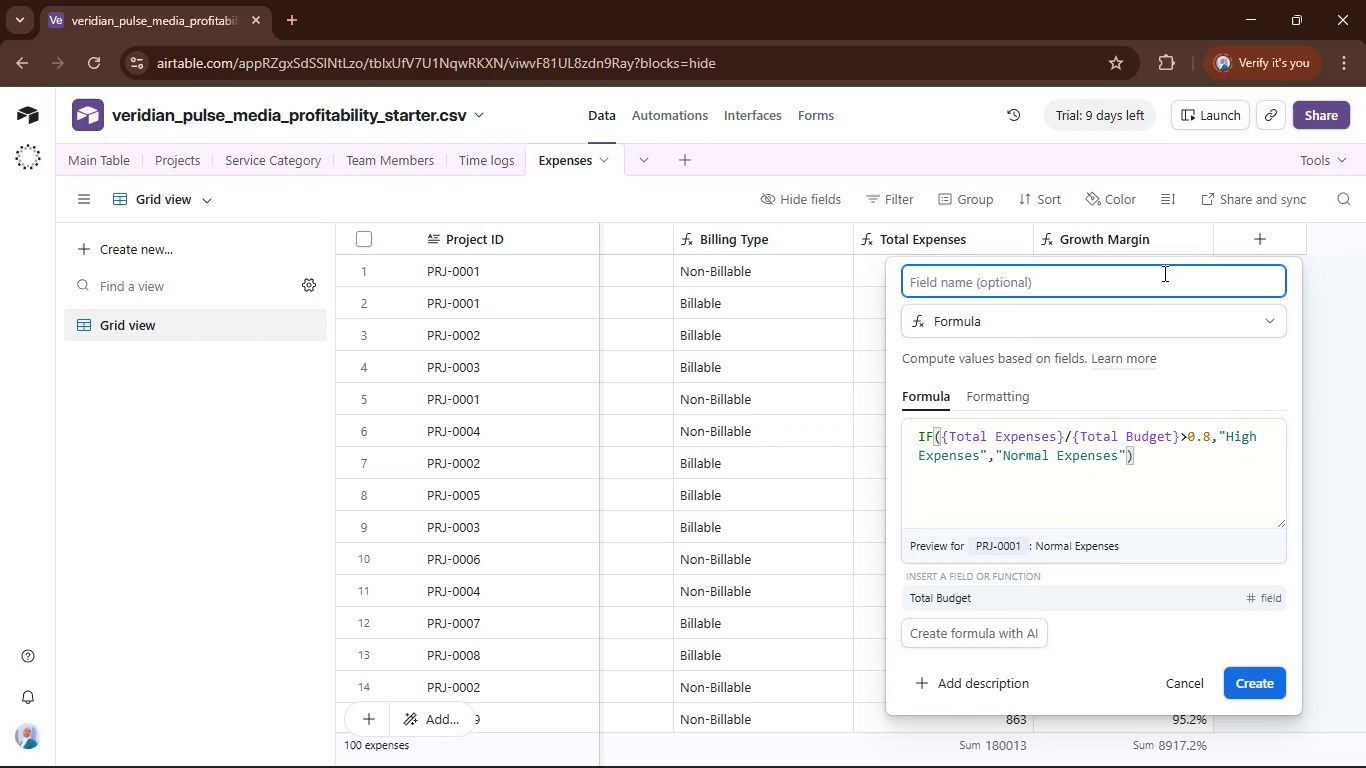 
type(Variance Tracking)
 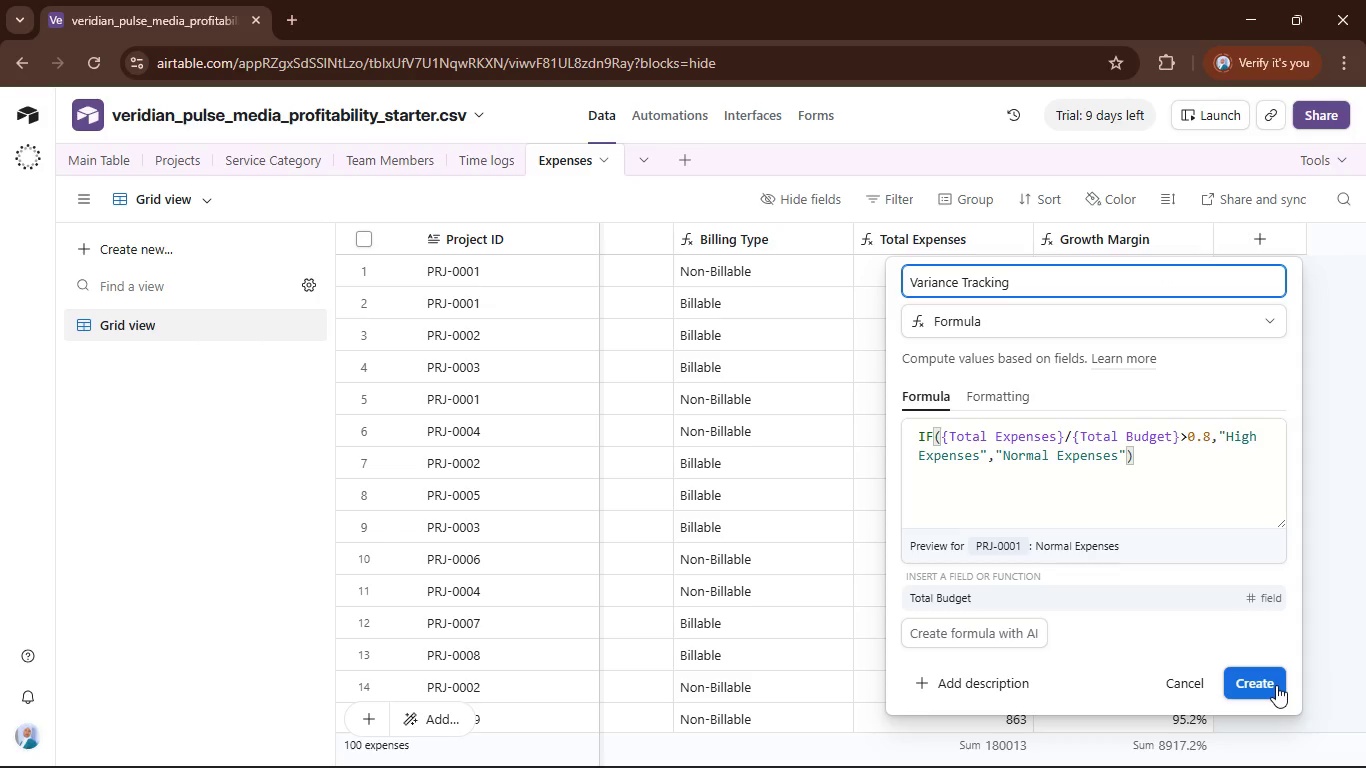 
wait(5.22)
 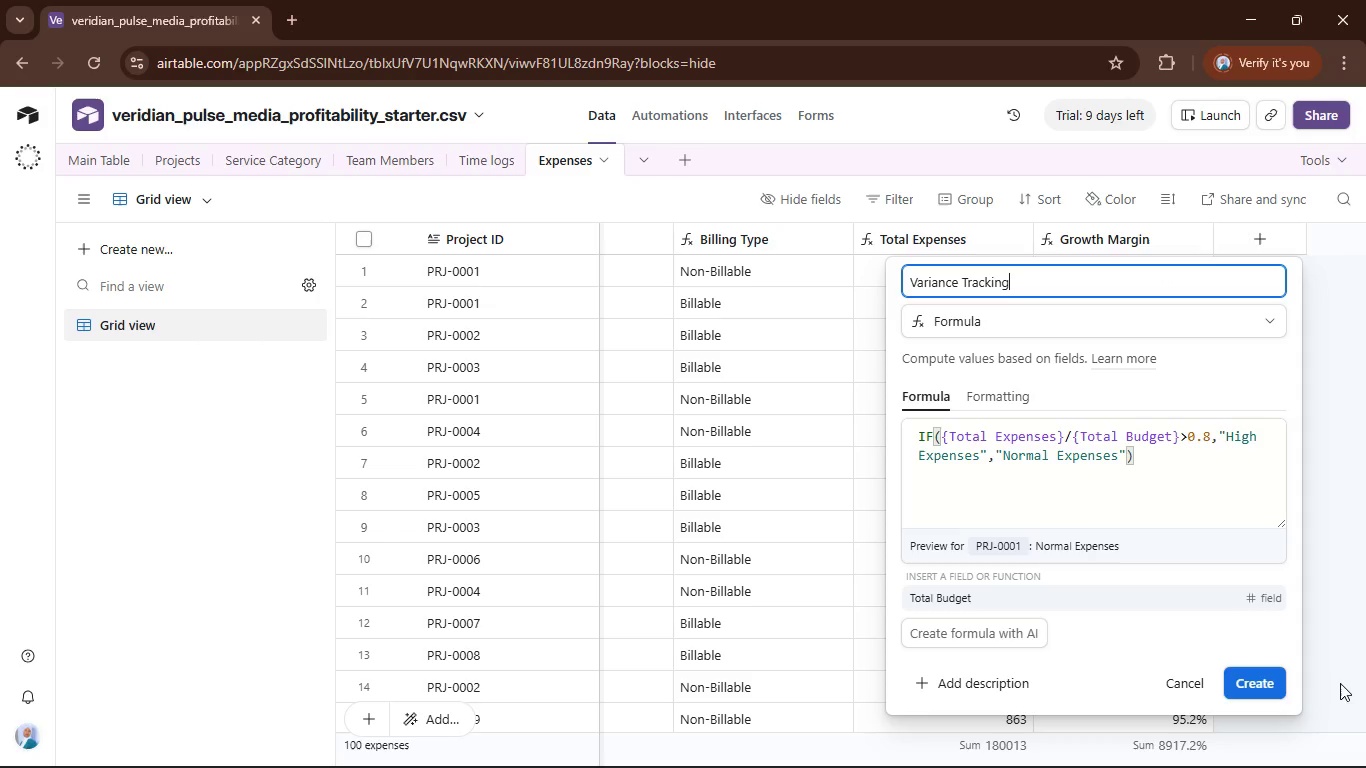 
left_click([1276, 685])
 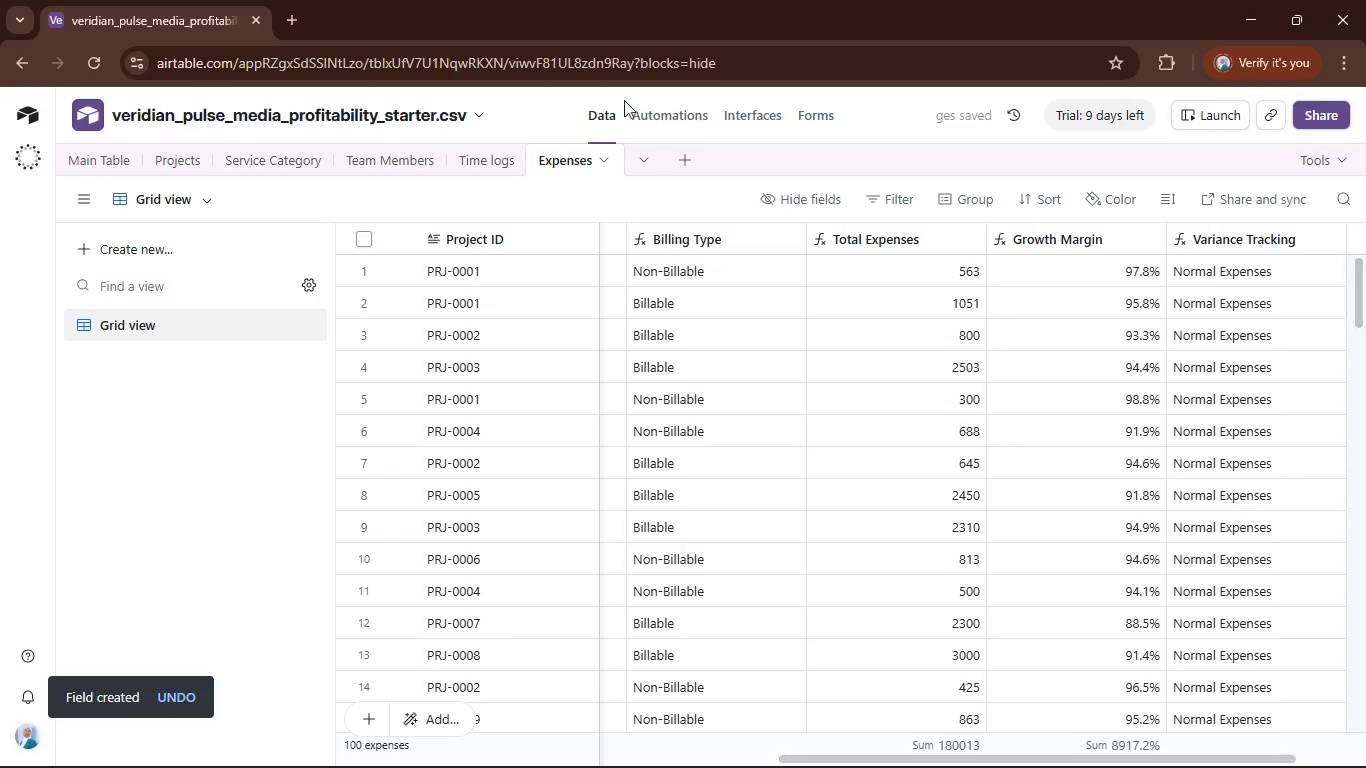 
left_click([125, 149])
 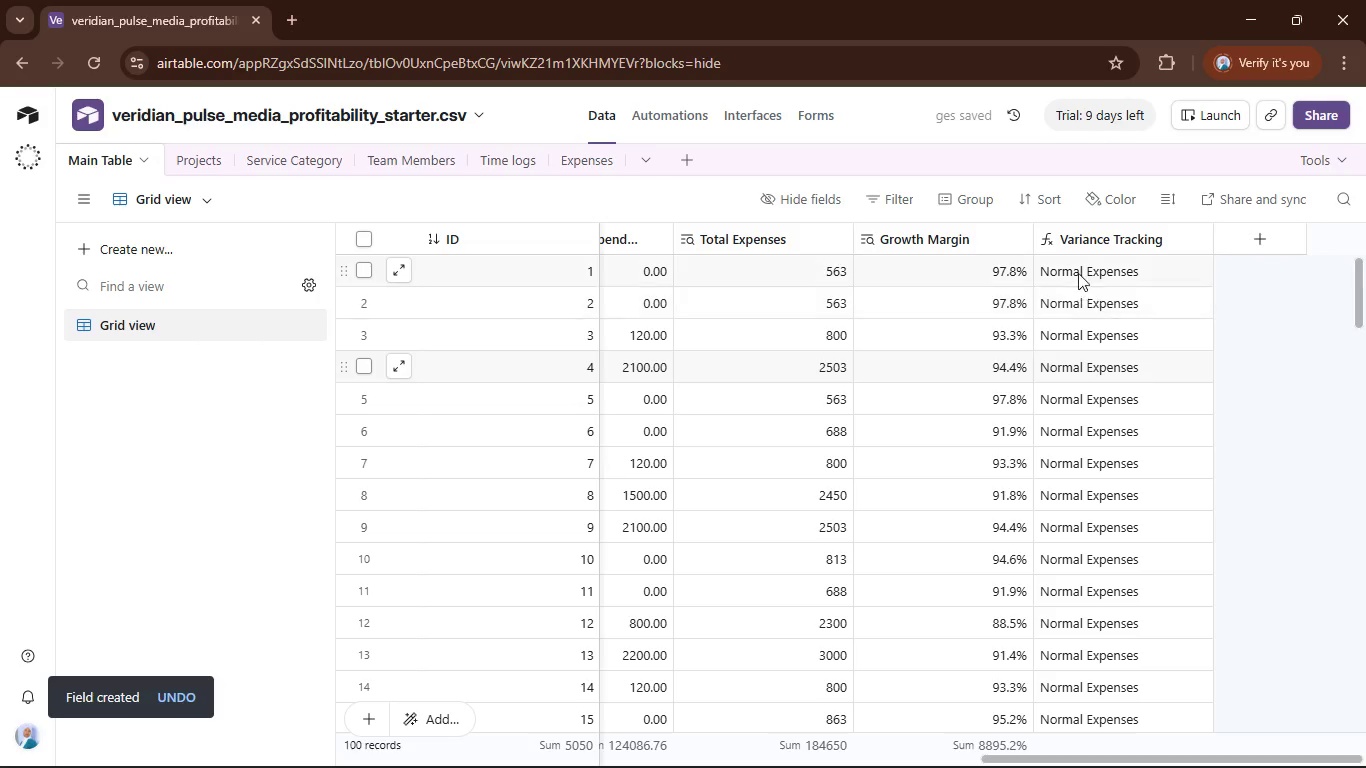 
left_click([1094, 244])
 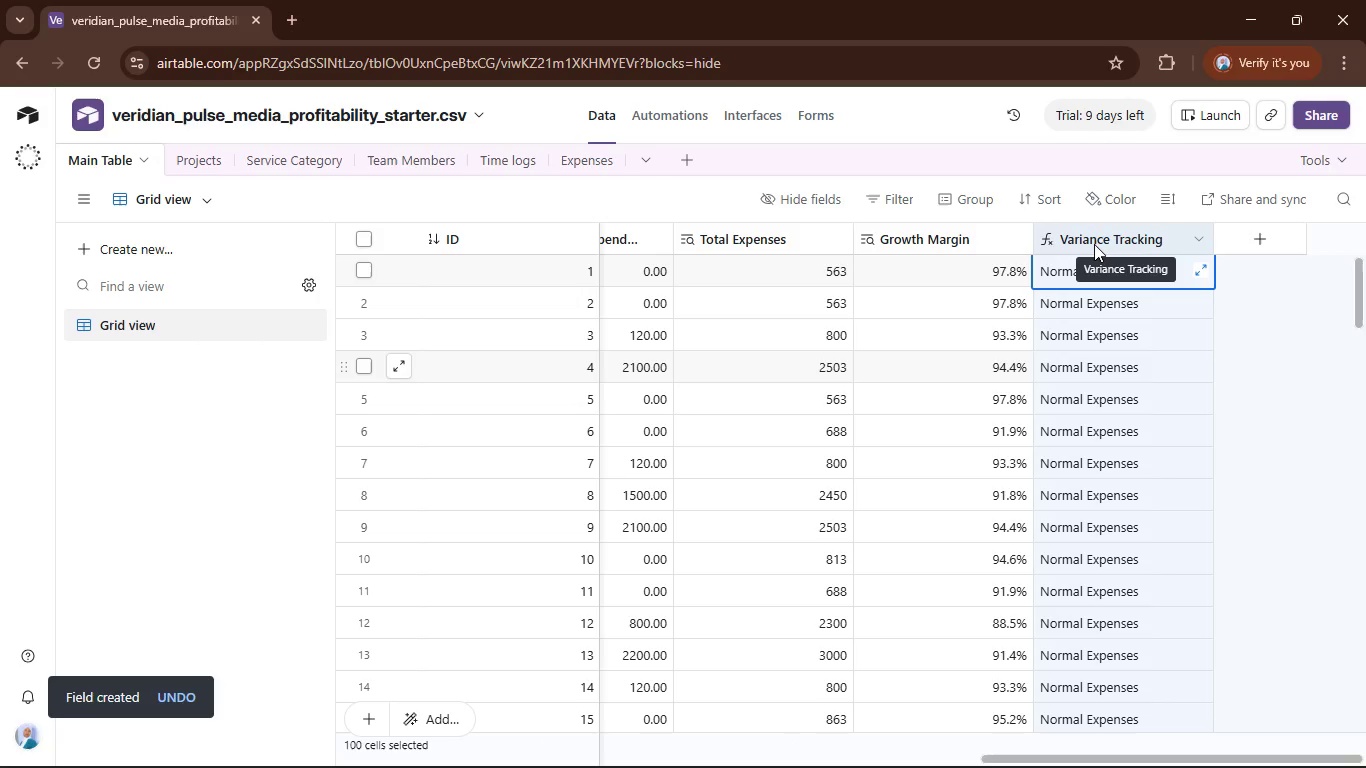 
double_click([1094, 244])
 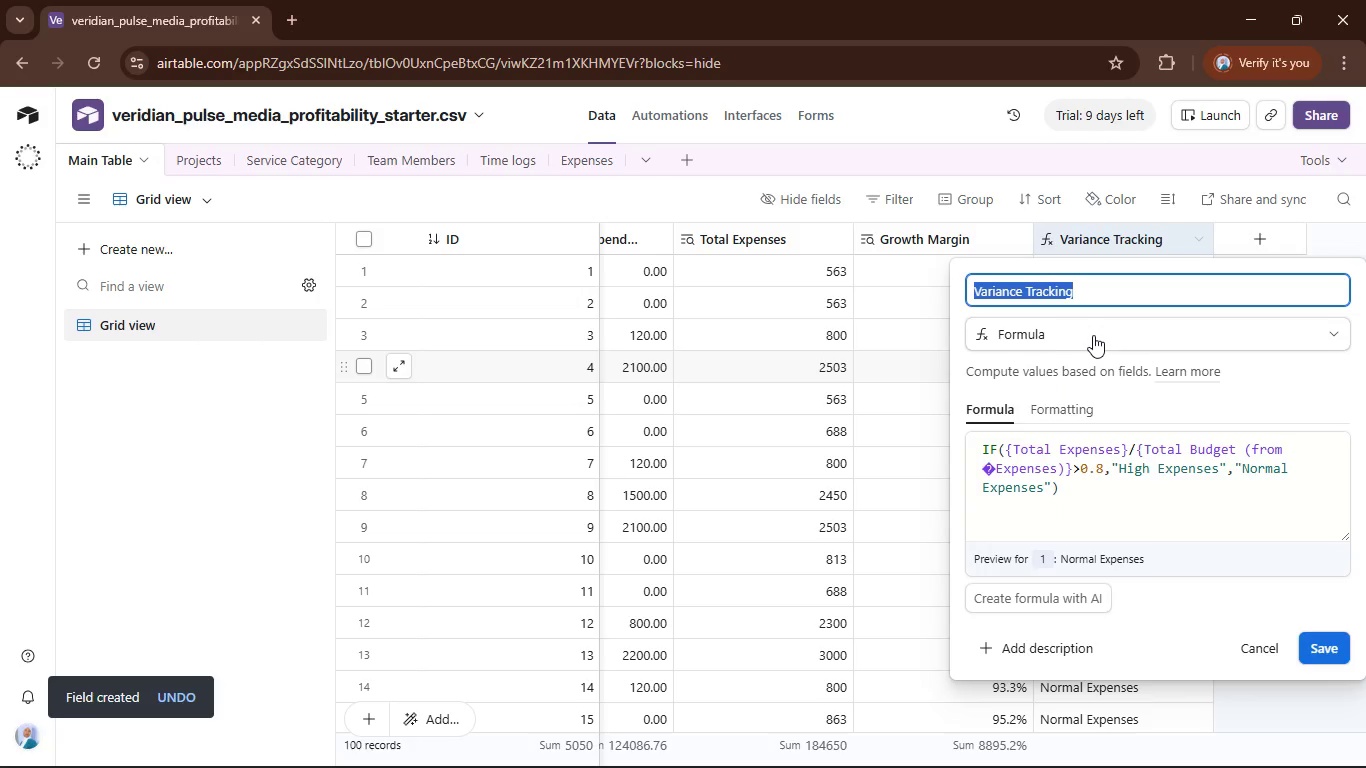 
left_click([1093, 330])
 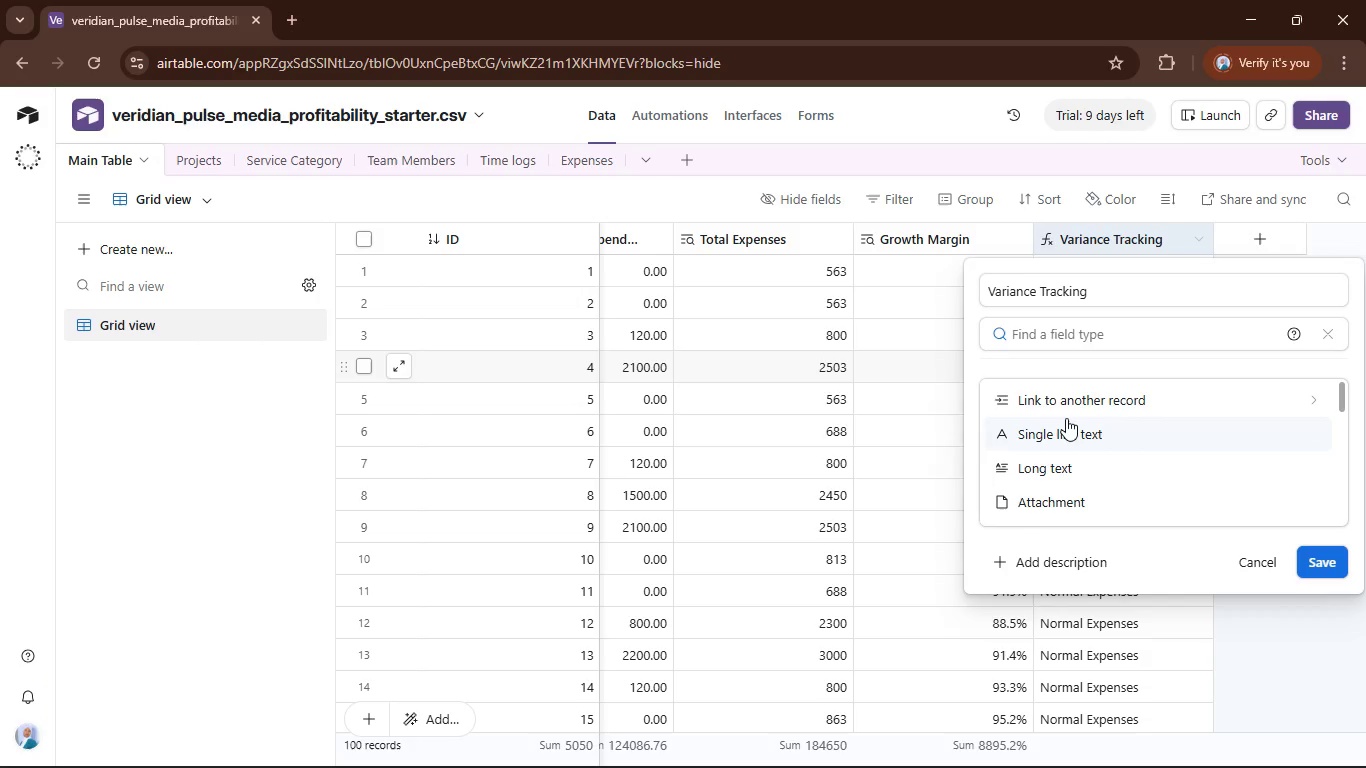 
type(lo)
 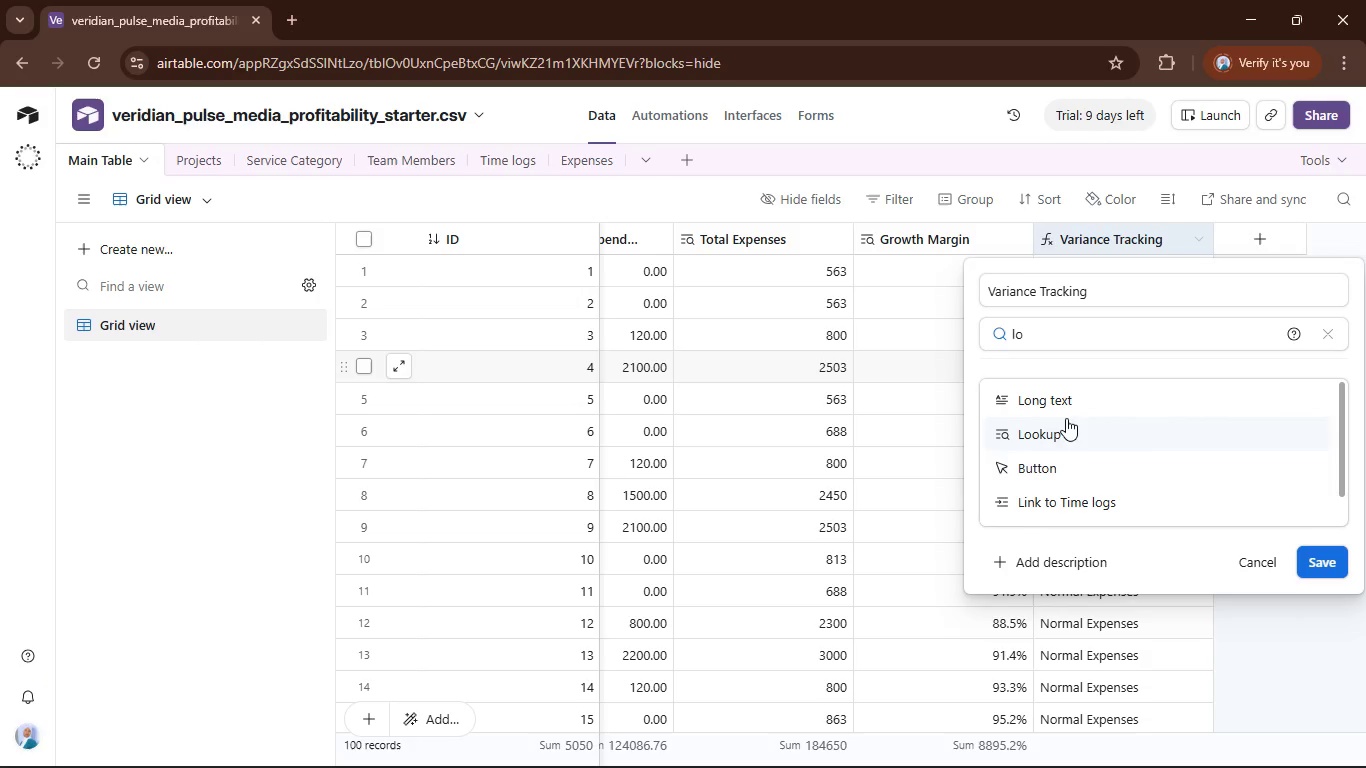 
left_click([1067, 418])
 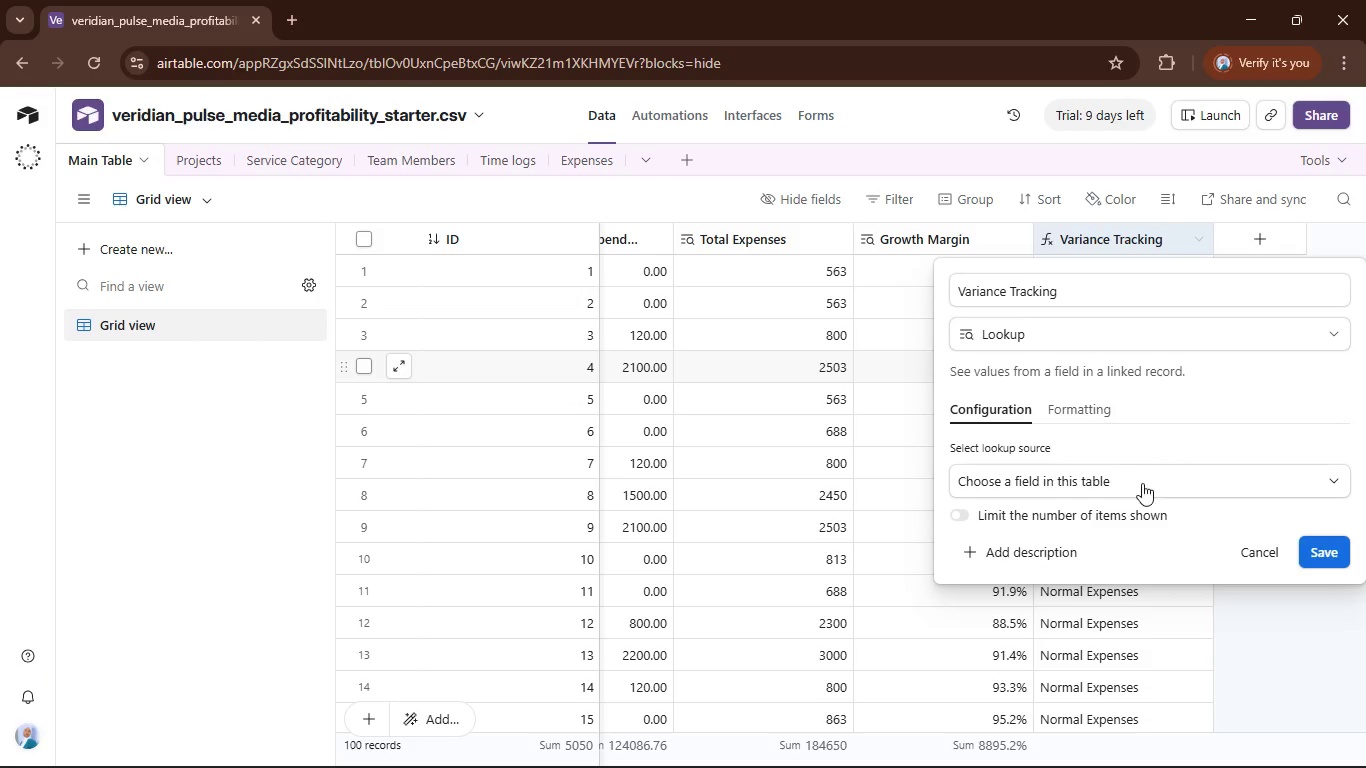 
left_click([1143, 482])
 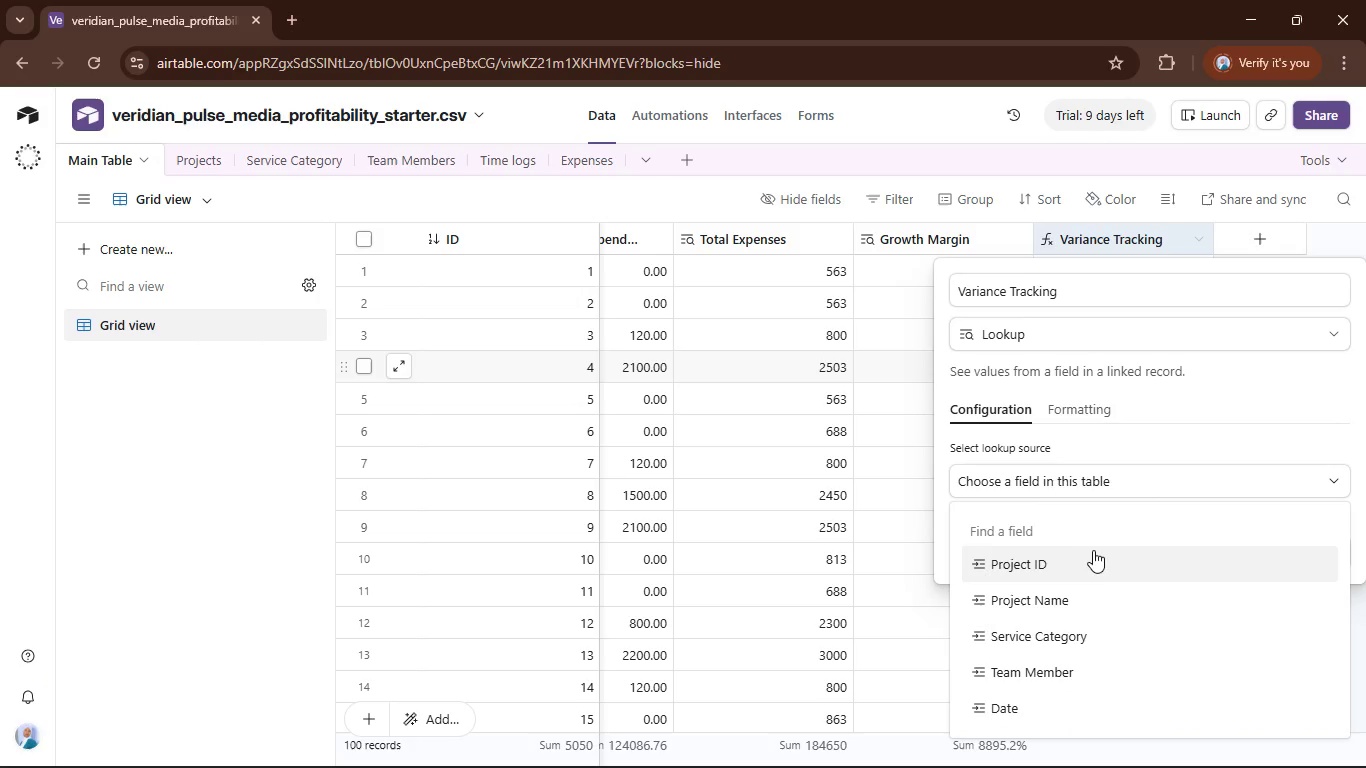 
left_click([1092, 555])
 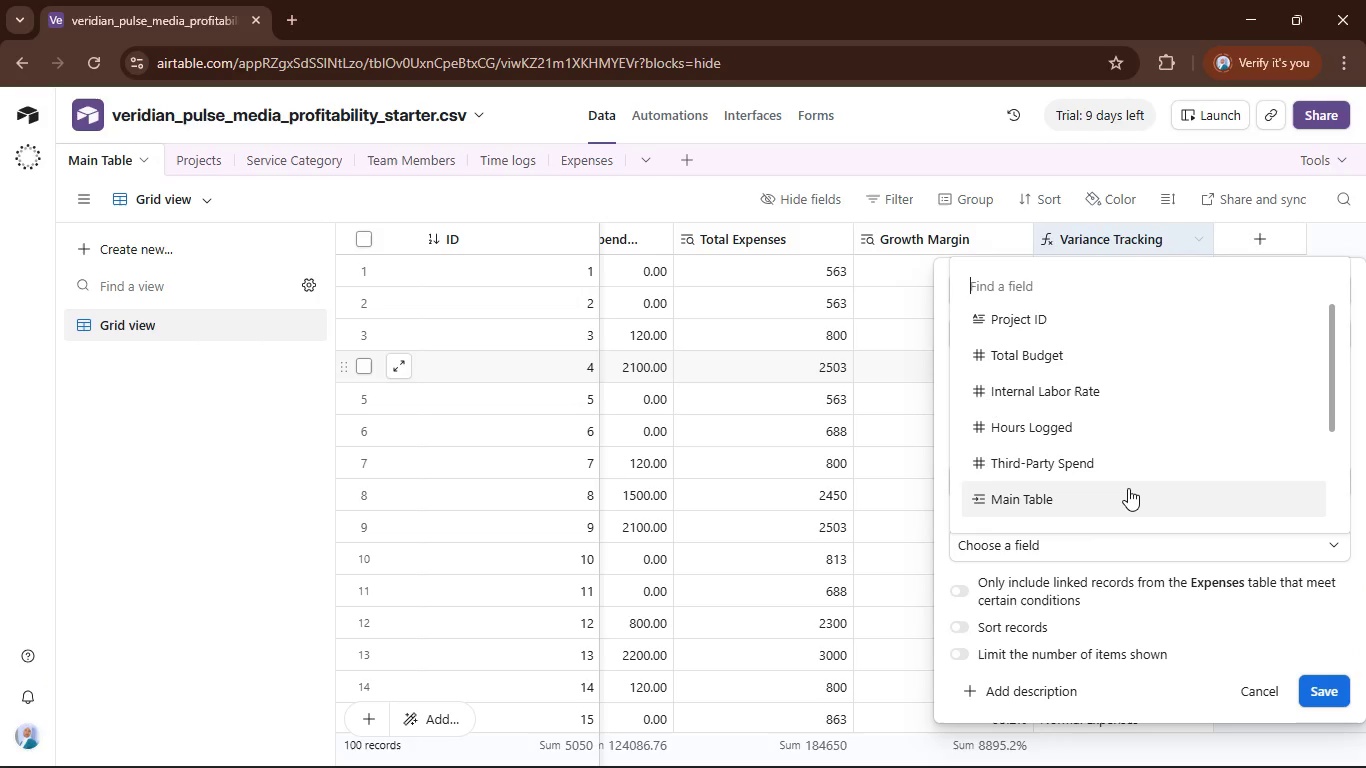 
scroll: coordinate [1128, 486], scroll_direction: down, amount: 5.0
 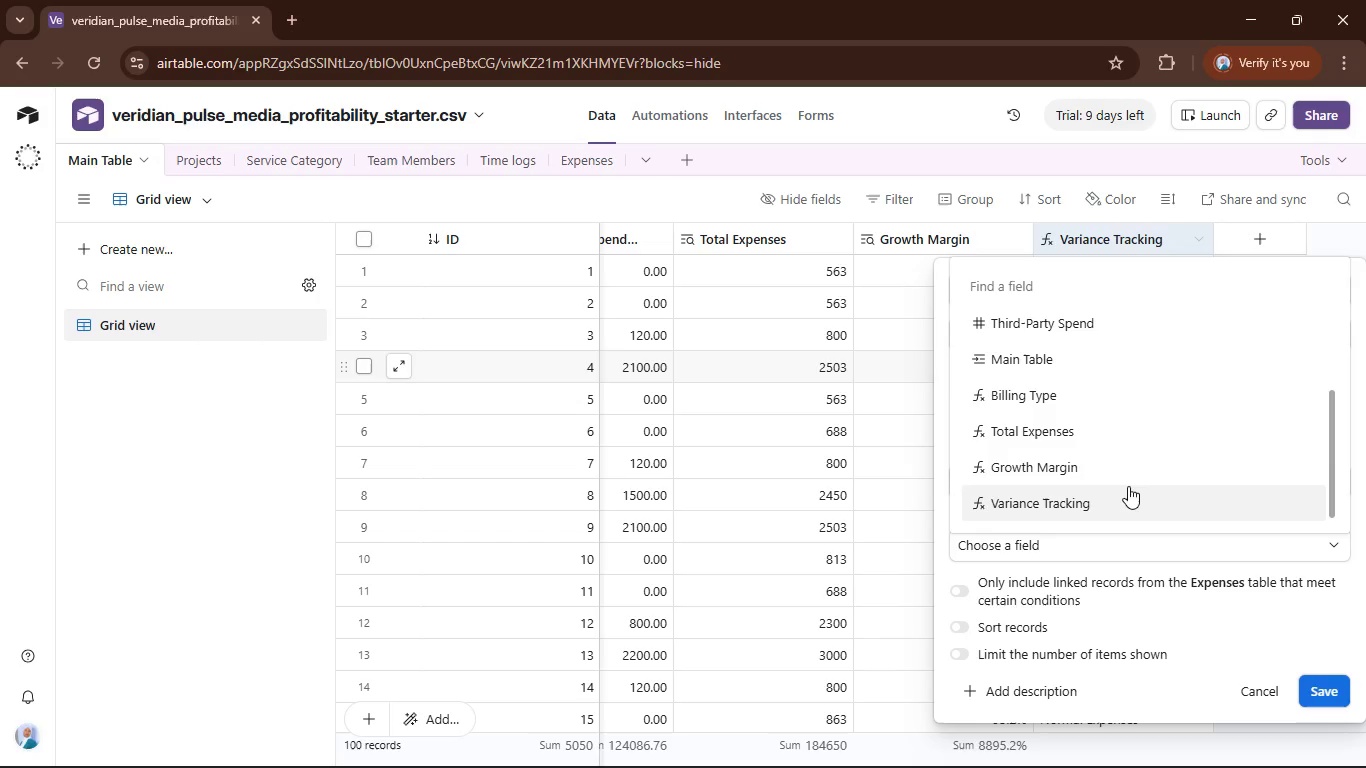 
left_click([1129, 490])
 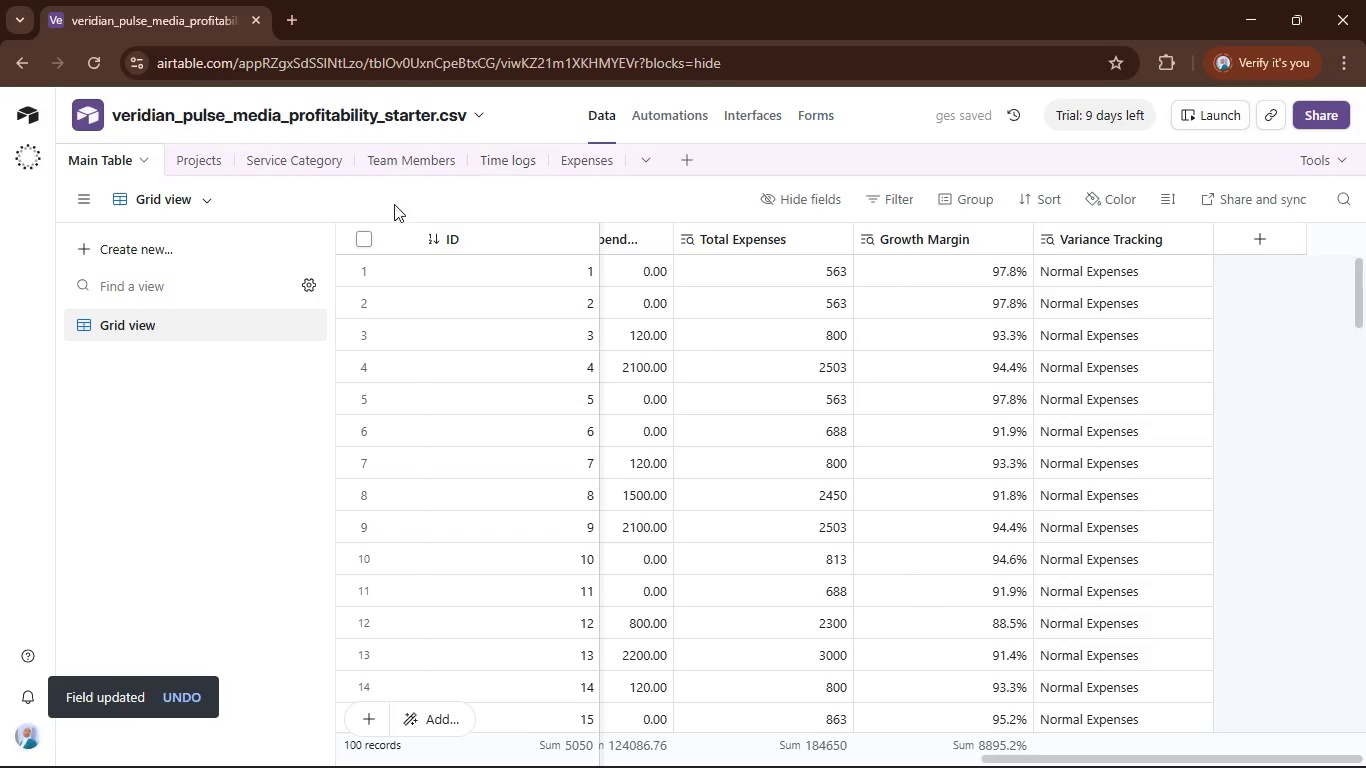 
left_click([510, 159])
 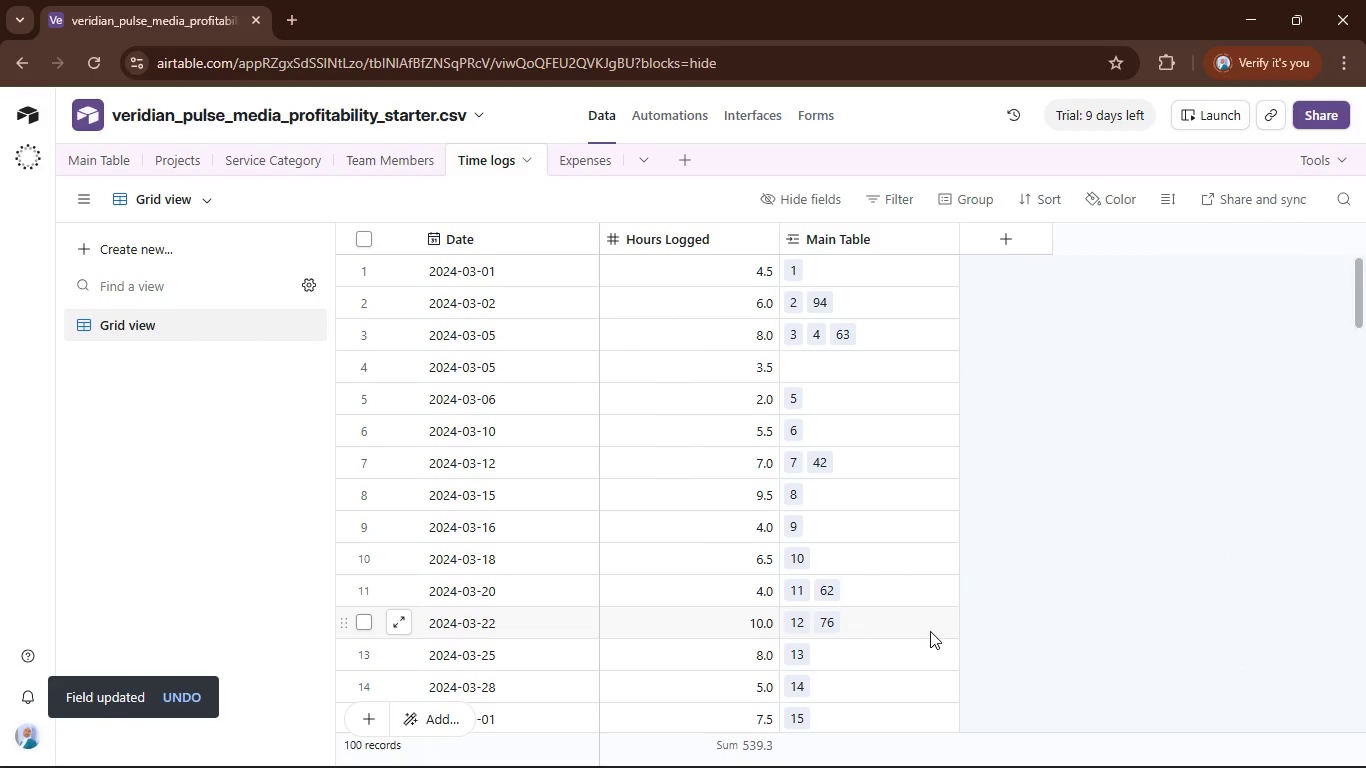 
wait(5.31)
 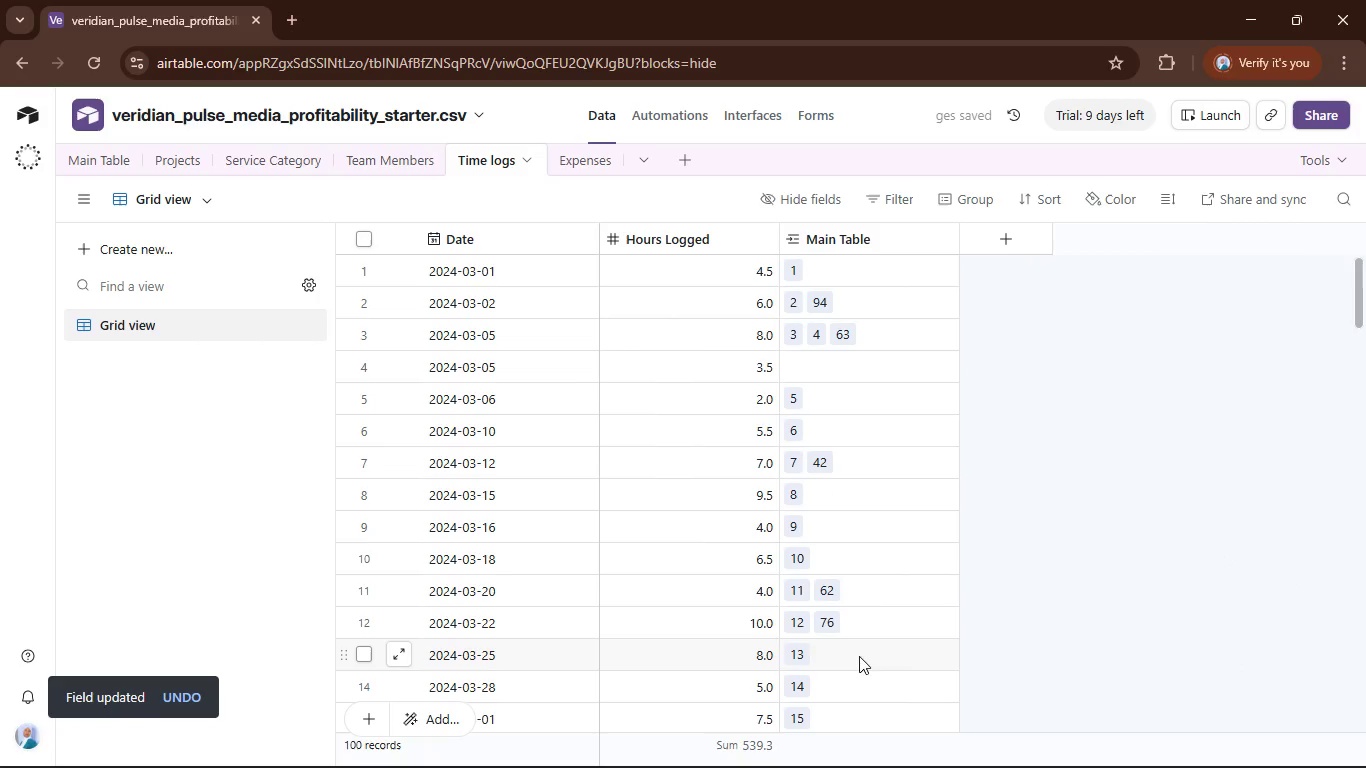 
scroll: coordinate [722, 577], scroll_direction: down, amount: 8.0
 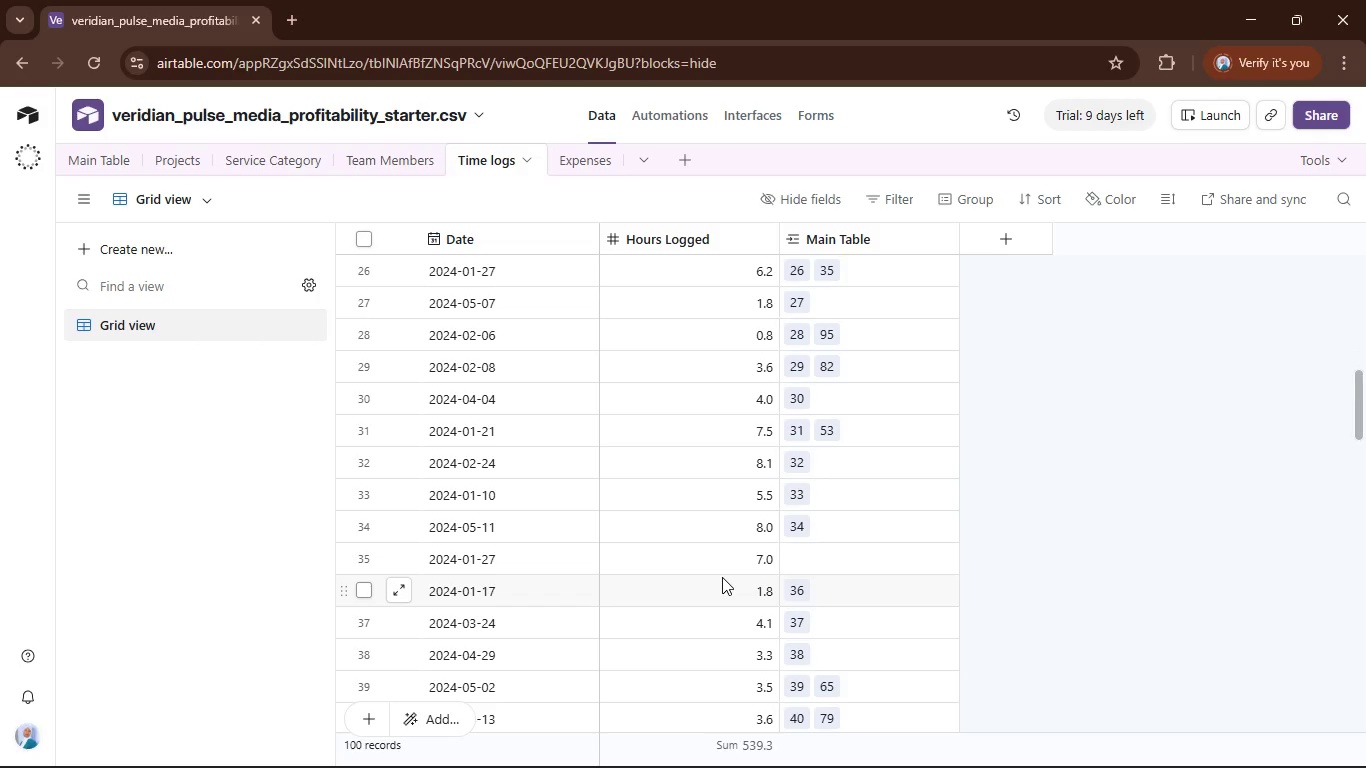 
scroll: coordinate [723, 577], scroll_direction: up, amount: 20.0
 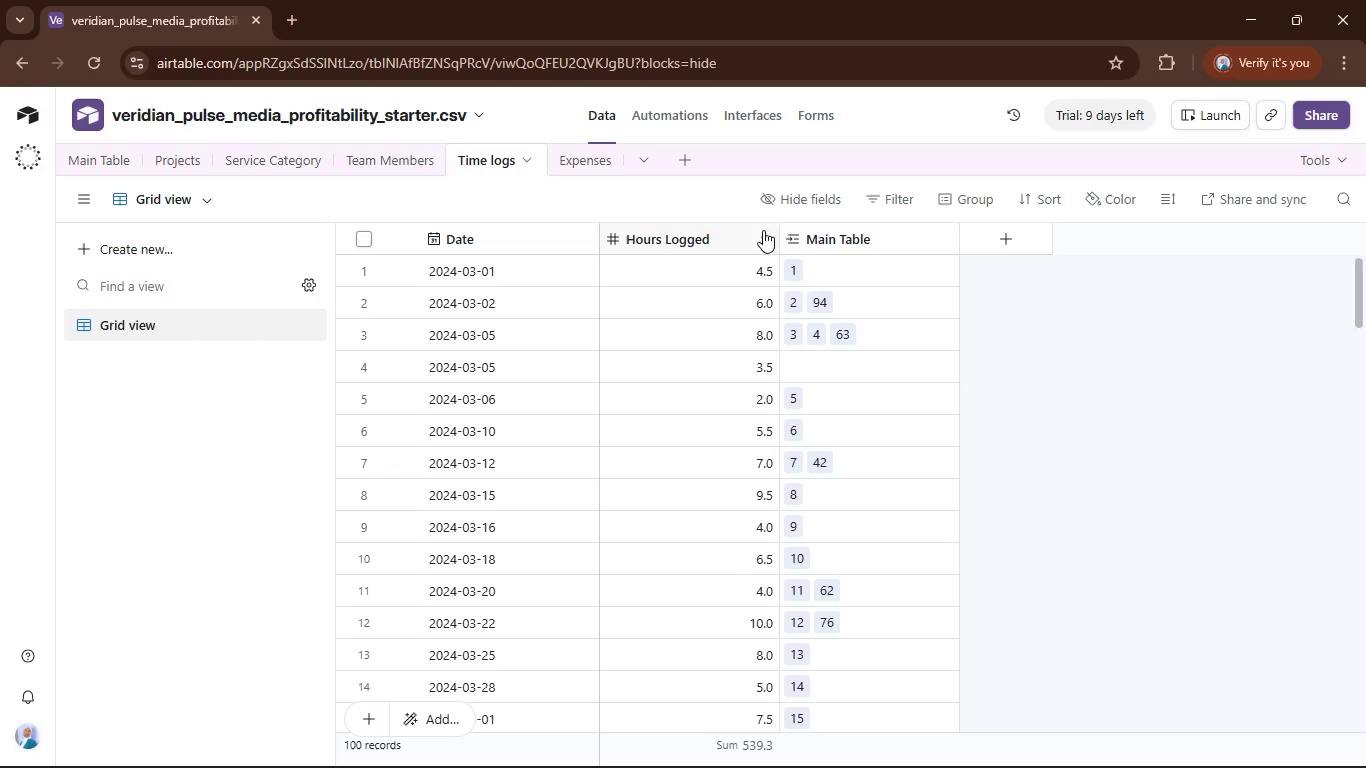 
left_click([732, 238])
 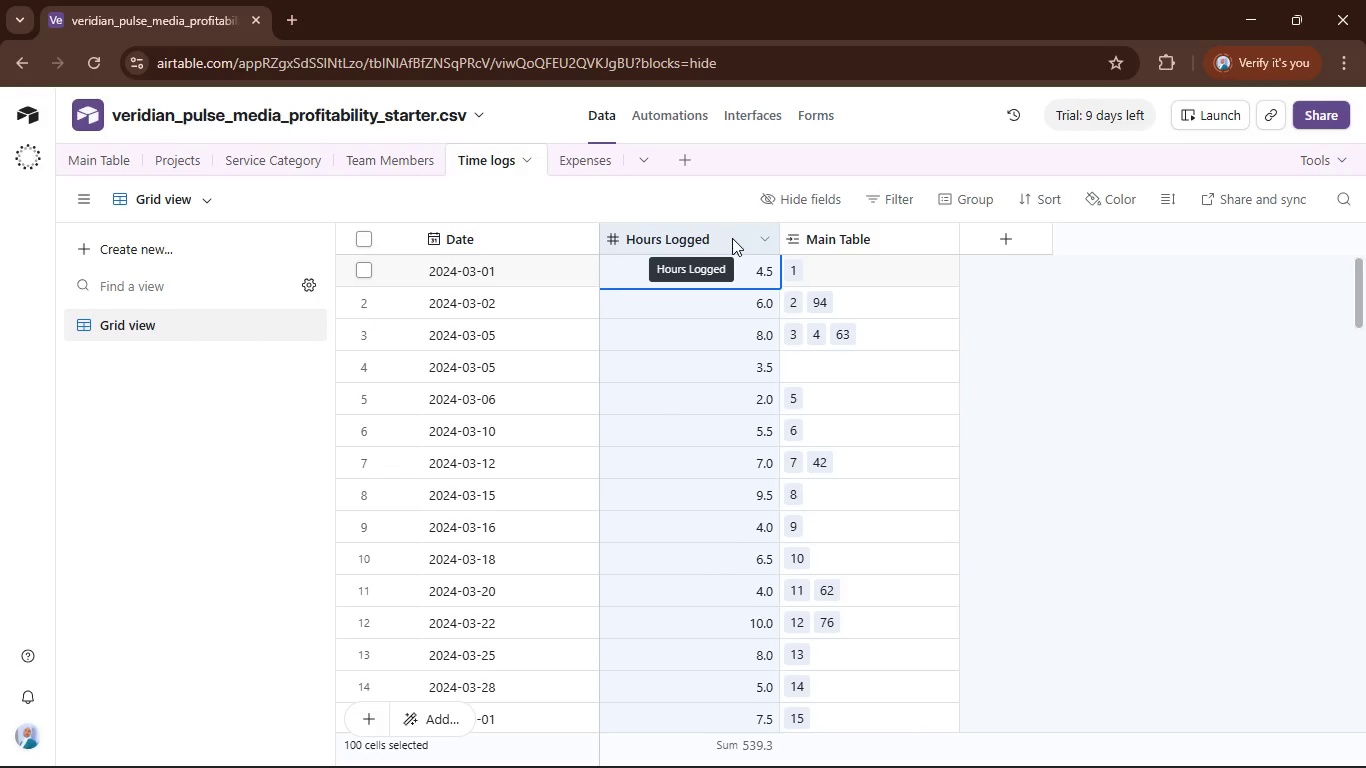 
double_click([732, 238])
 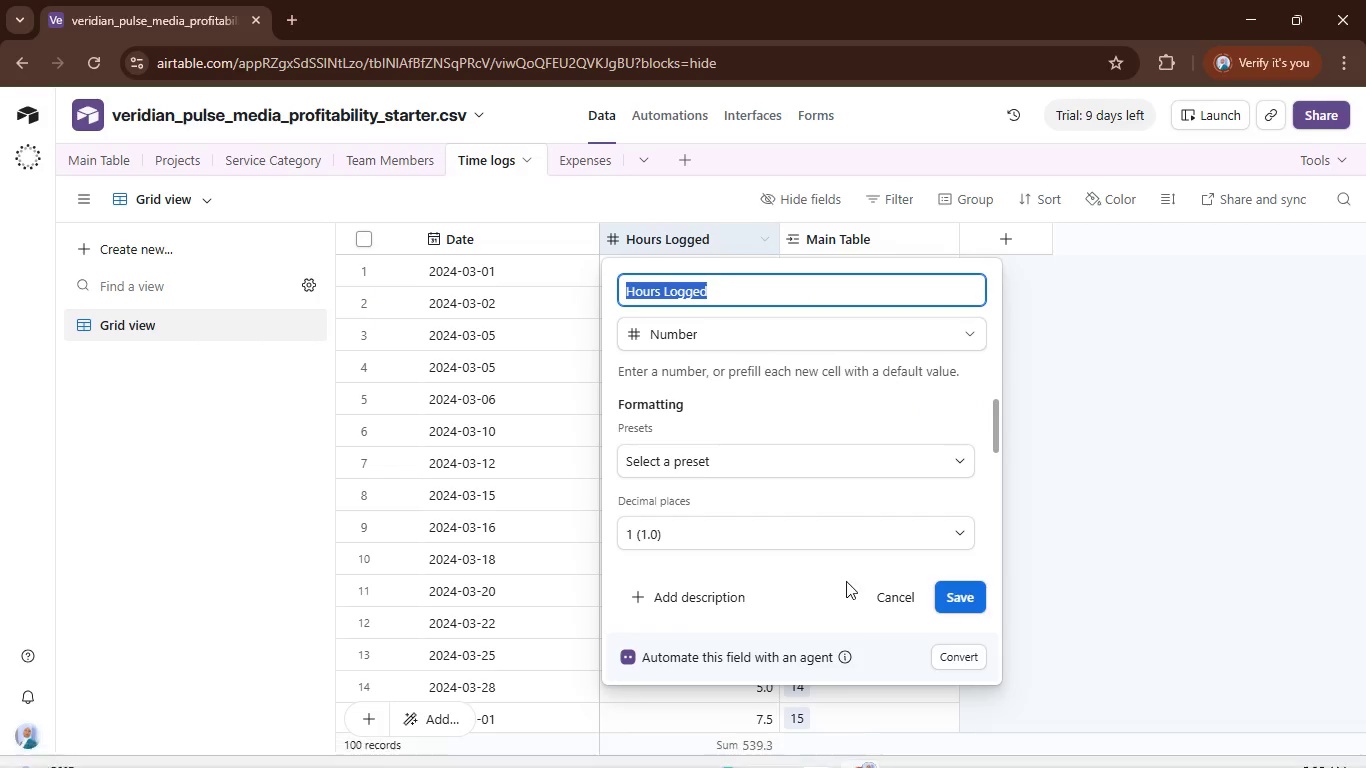 
scroll: coordinate [865, 569], scroll_direction: down, amount: 3.0
 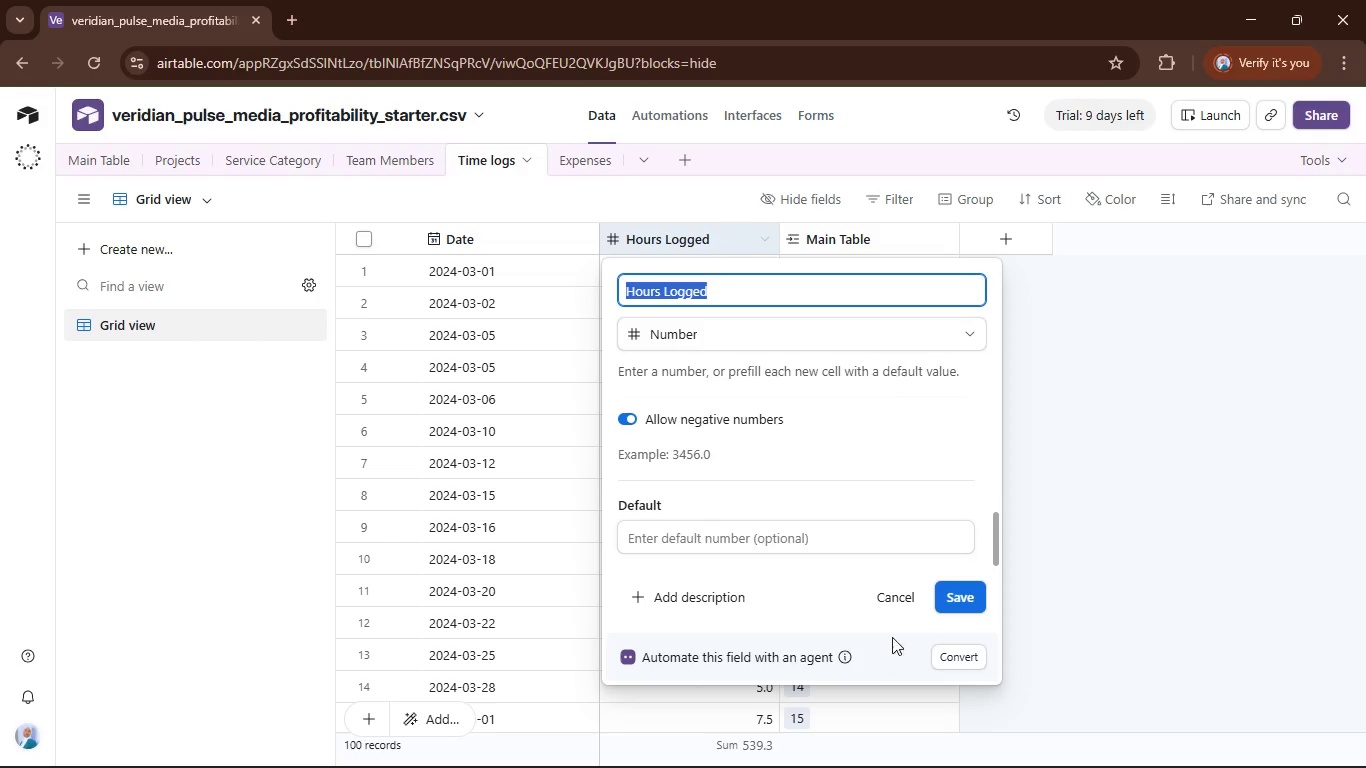 
left_click([896, 595])
 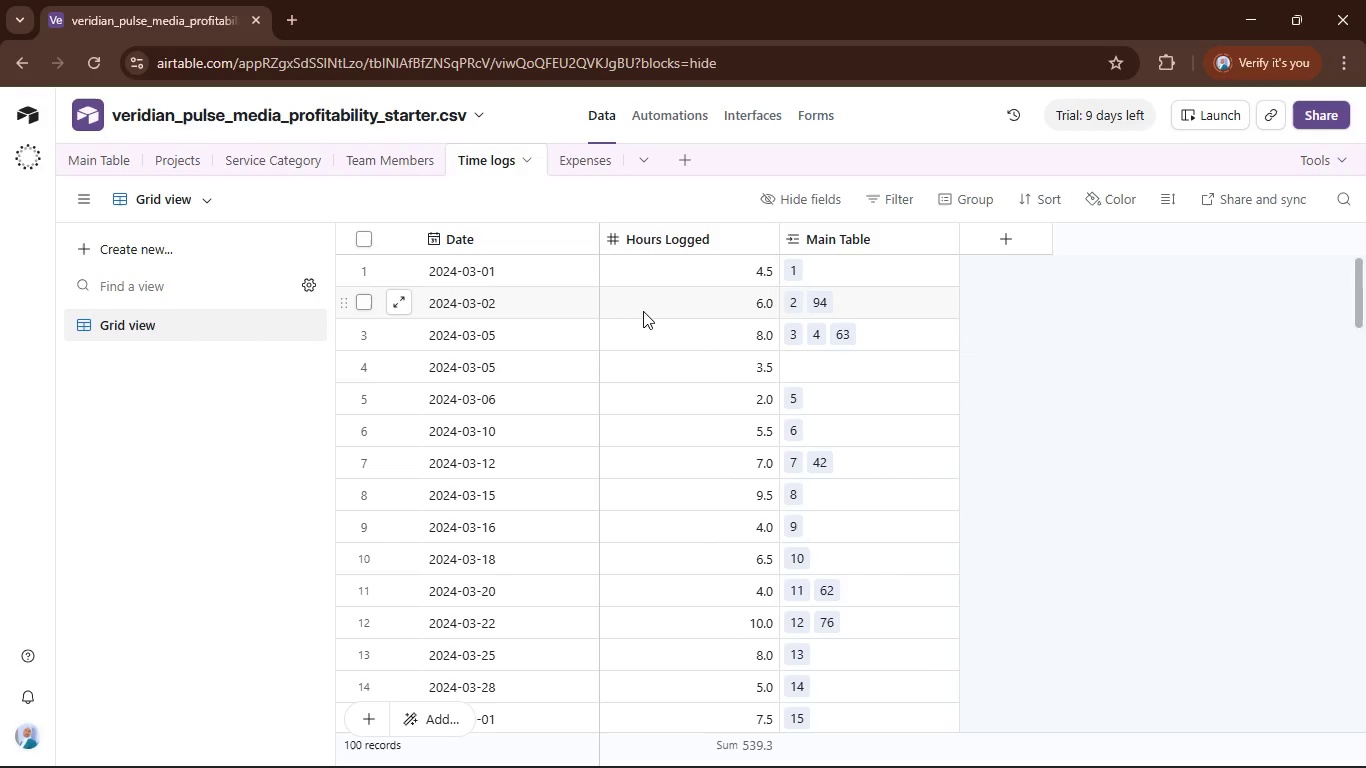 
scroll: coordinate [707, 446], scroll_direction: down, amount: 7.0
 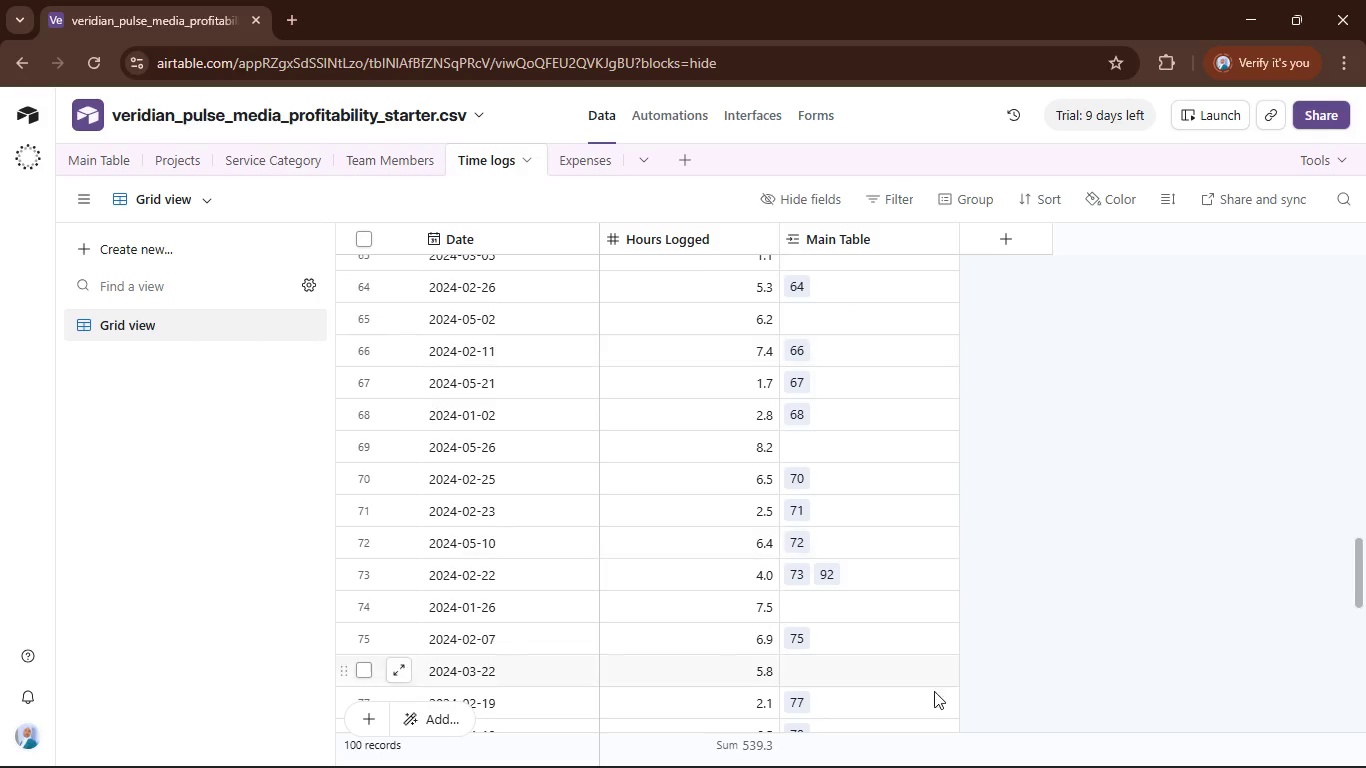 
left_click([812, 743])